 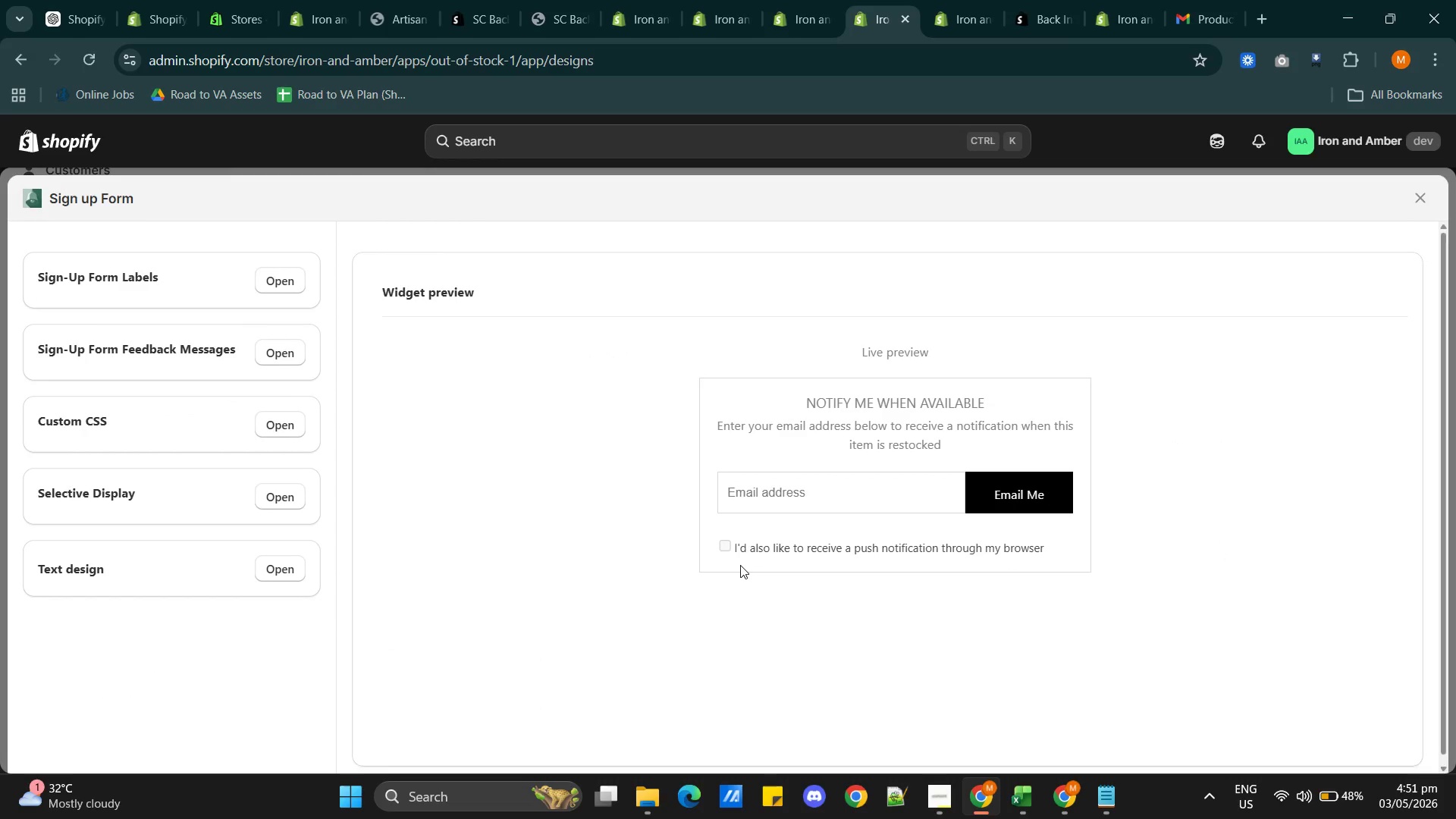 
left_click([294, 428])
 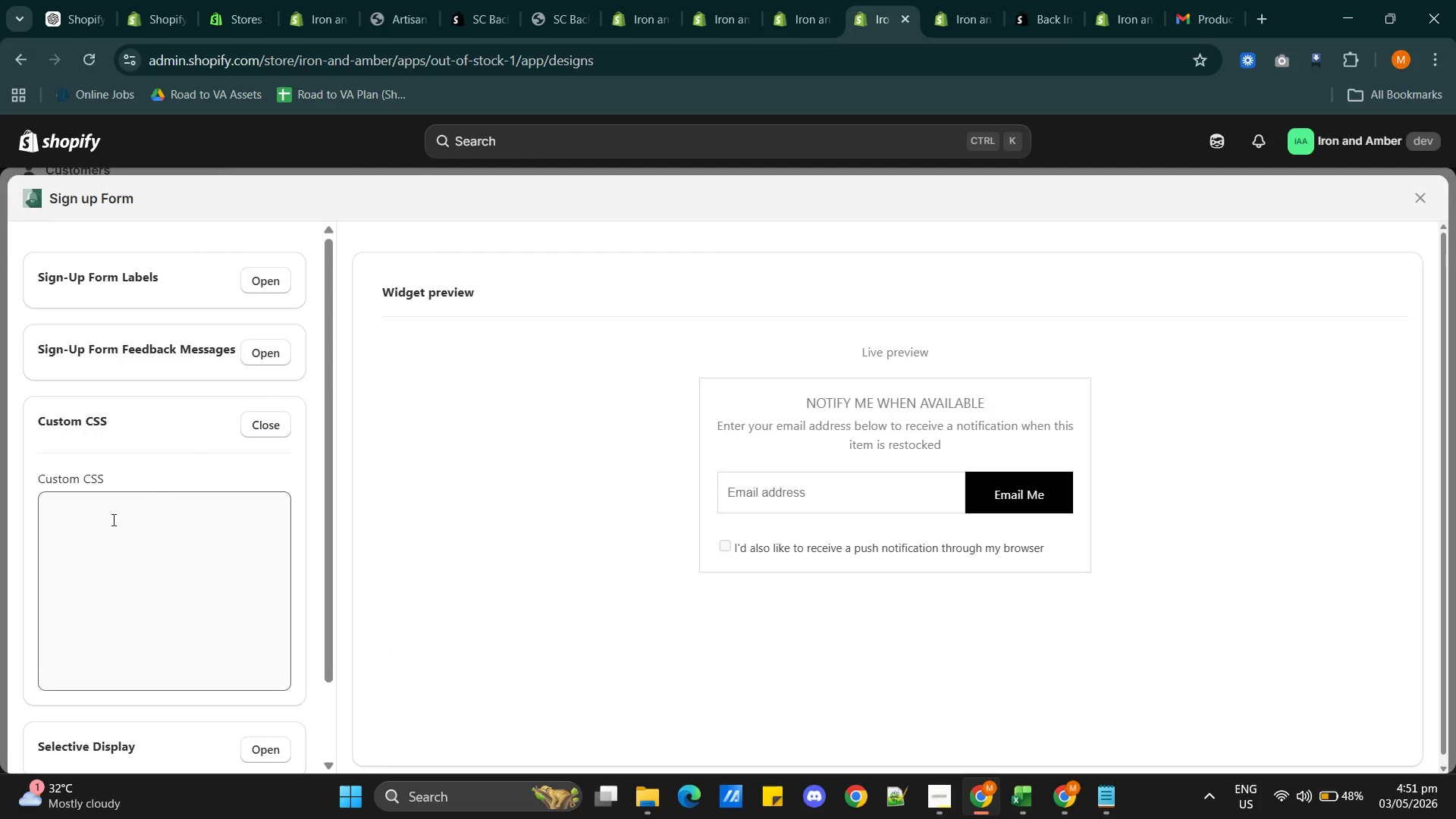 
left_click([111, 522])
 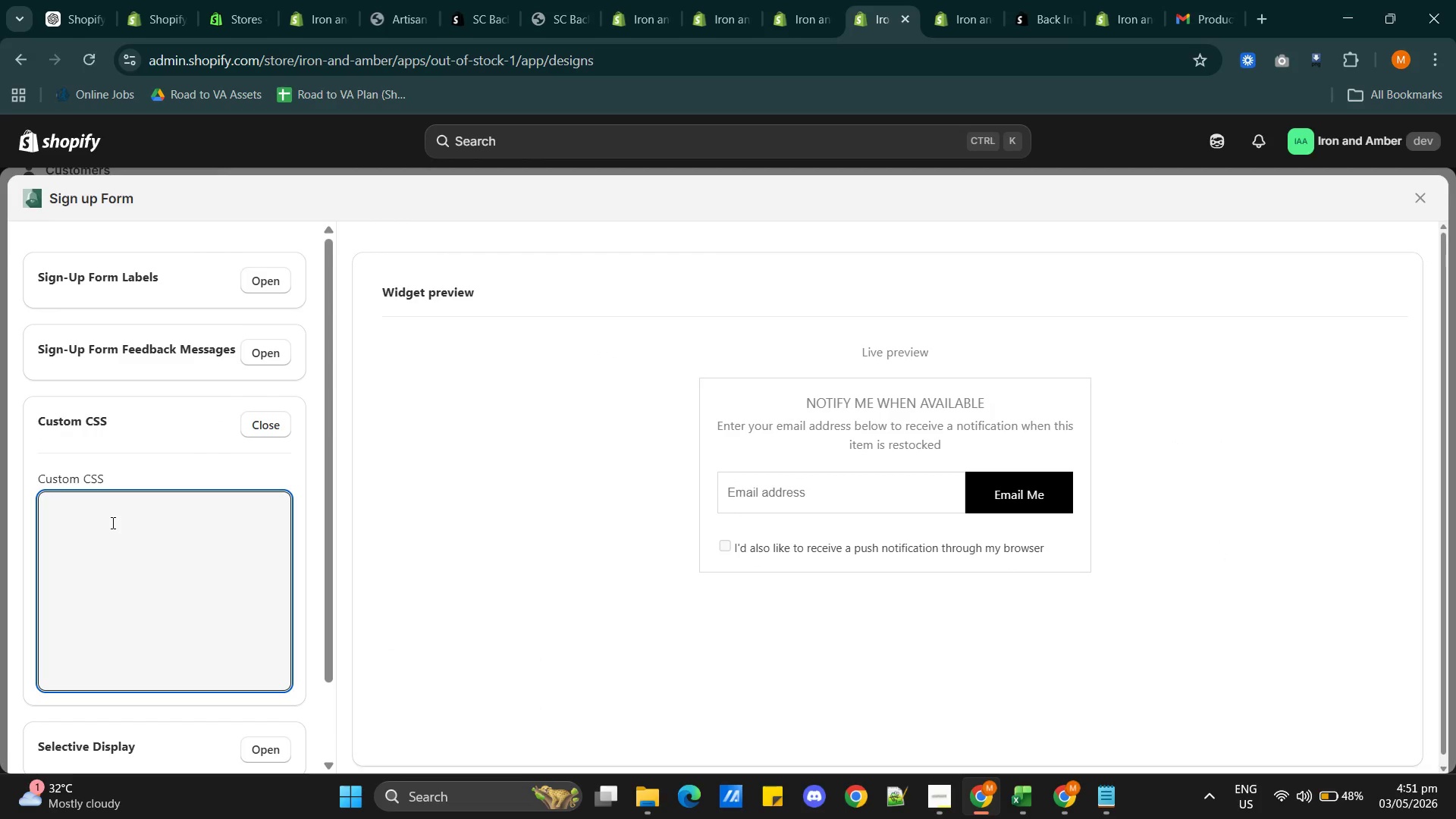 
key(Control+V)
 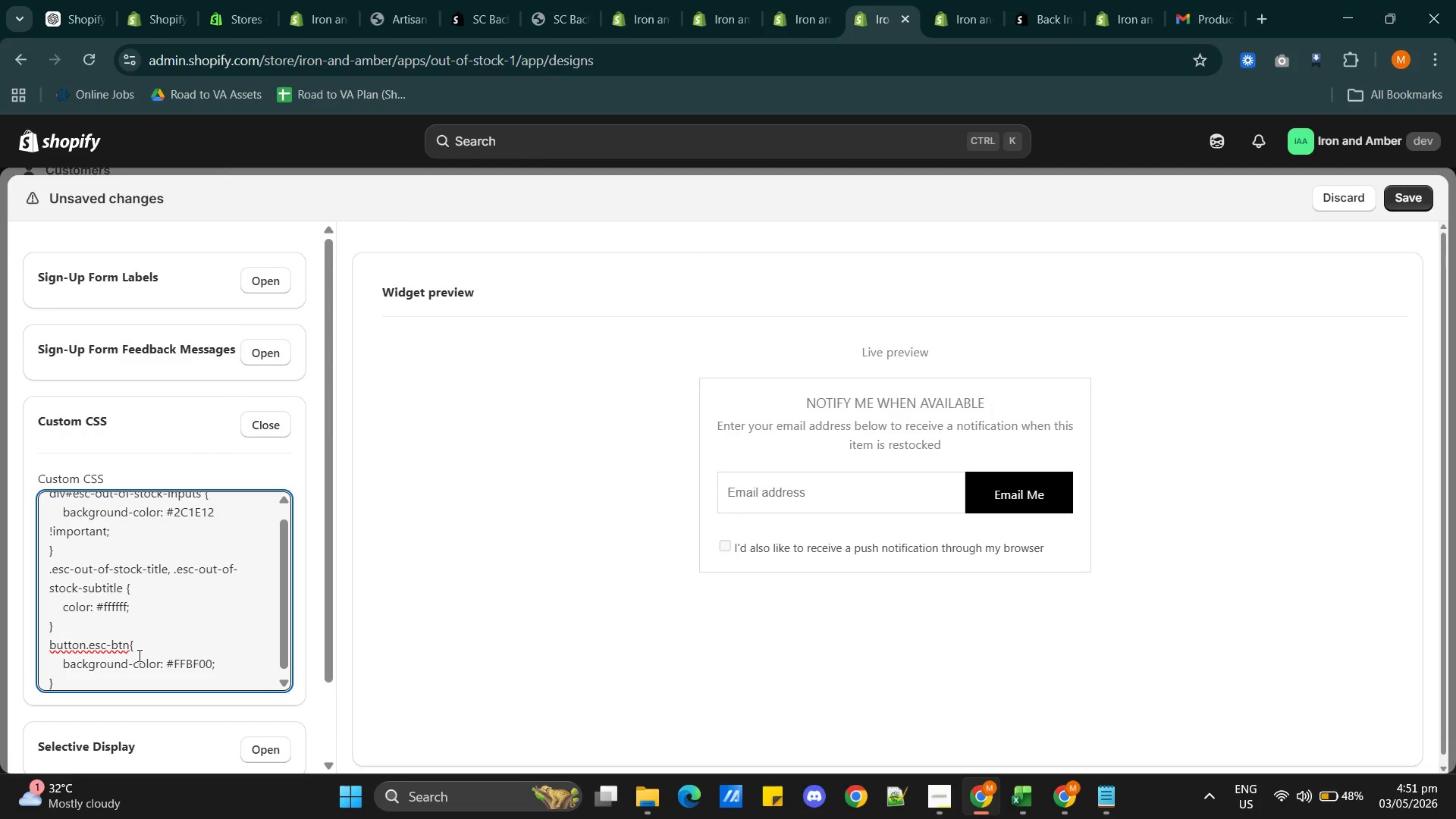 
scroll: coordinate [199, 644], scroll_direction: up, amount: 3.0
 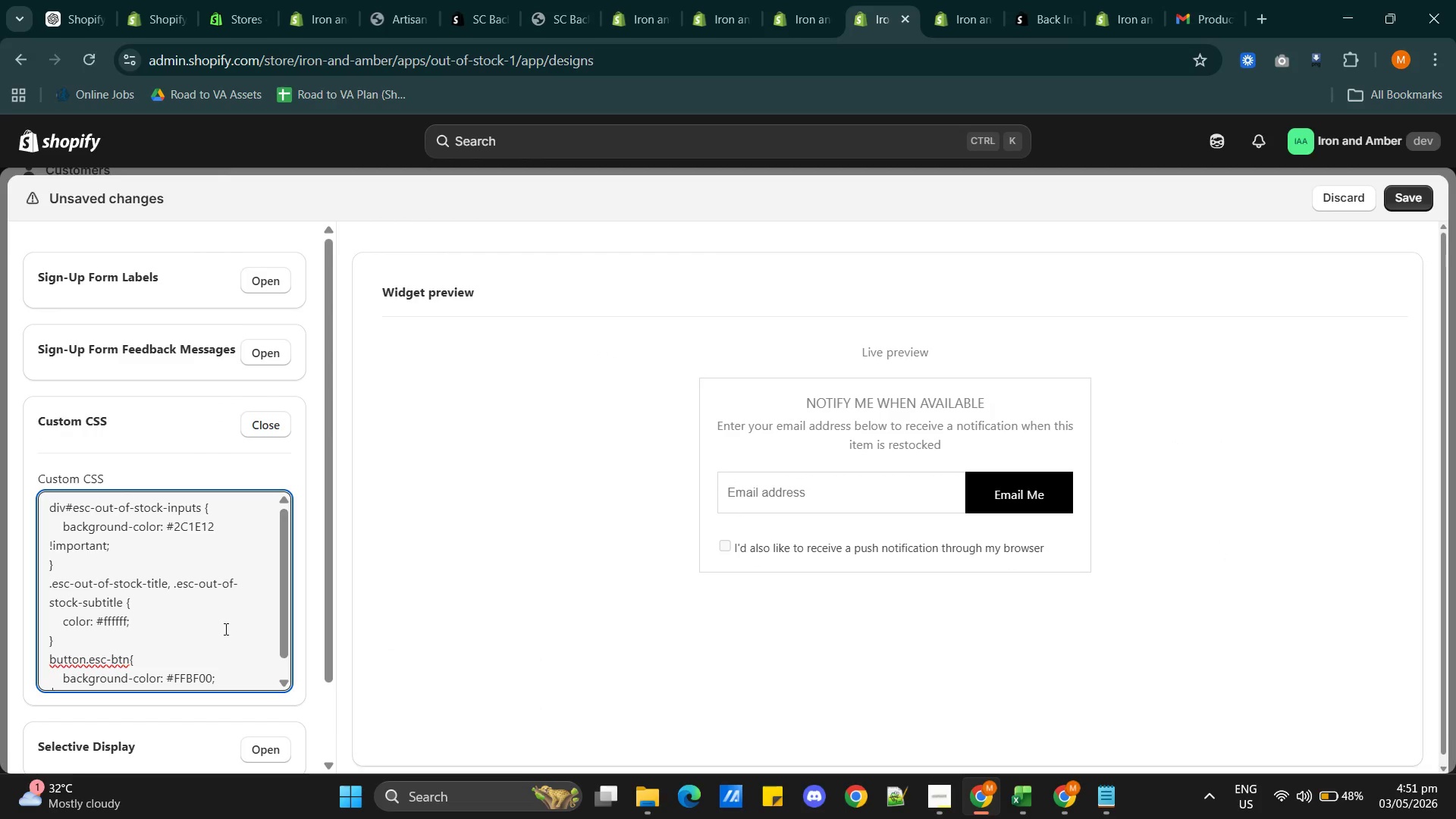 
scroll: coordinate [224, 629], scroll_direction: none, amount: 0.0
 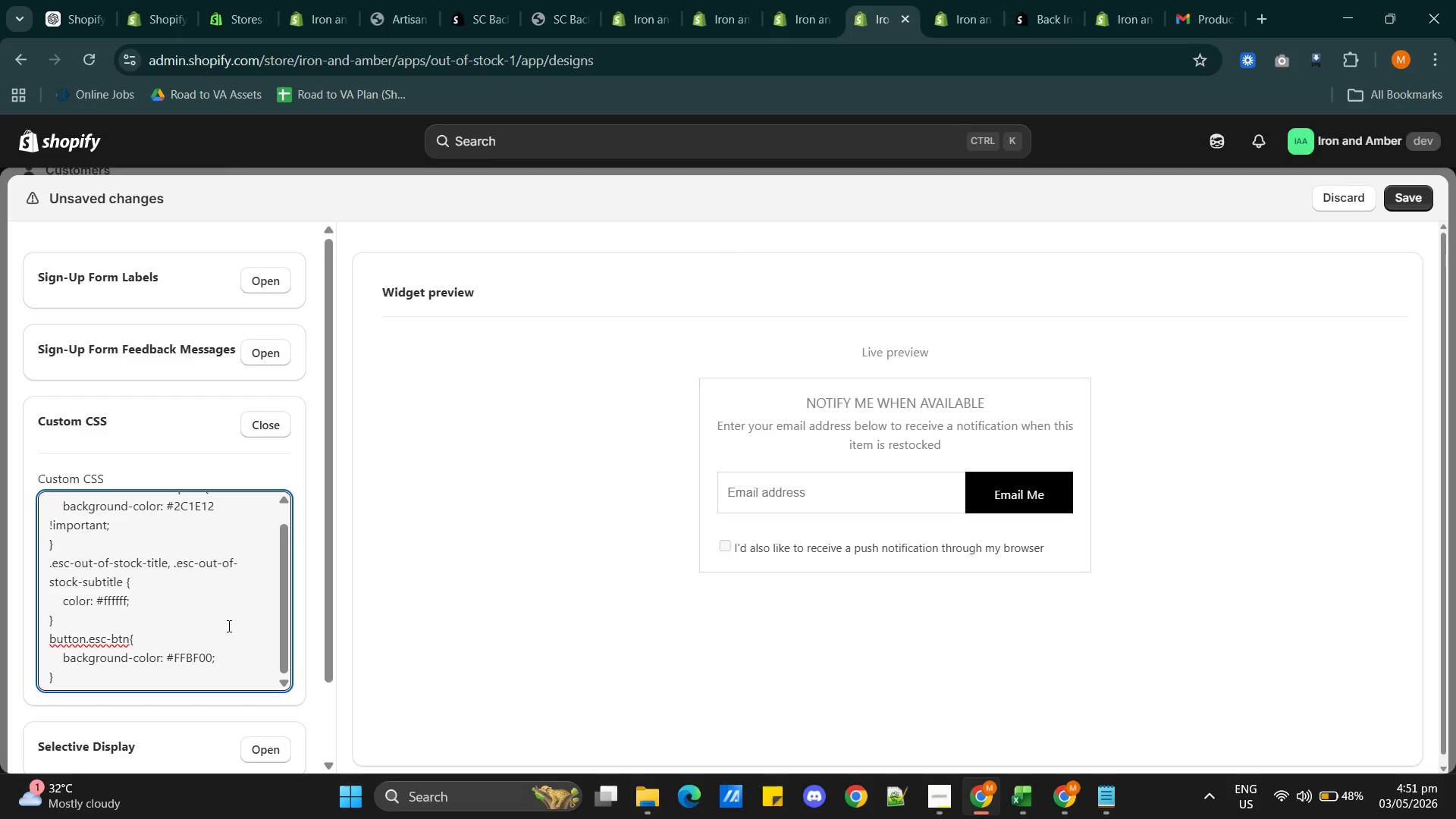 
scroll: coordinate [228, 626], scroll_direction: down, amount: 2.0
 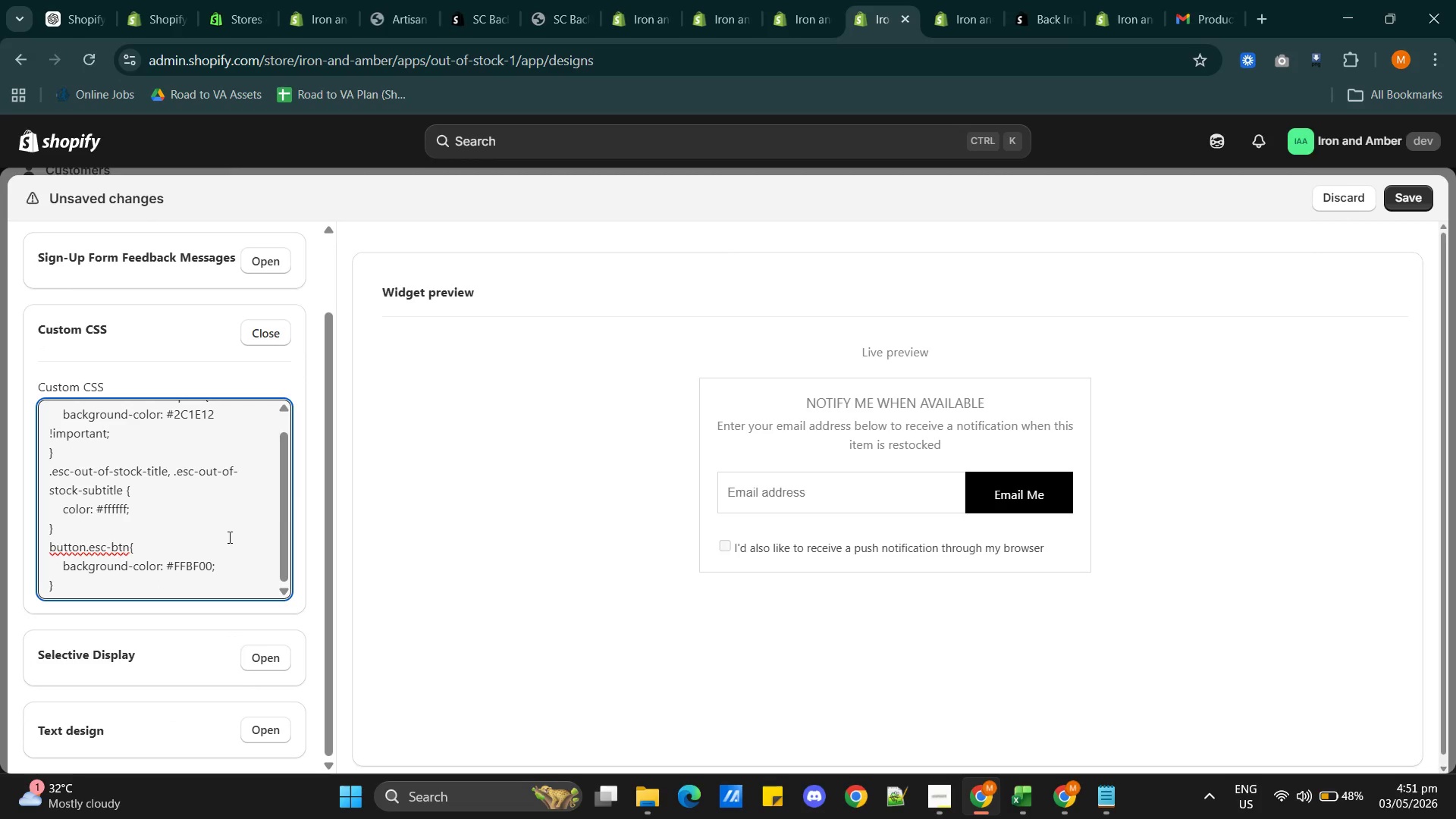 
left_click([1420, 203])
 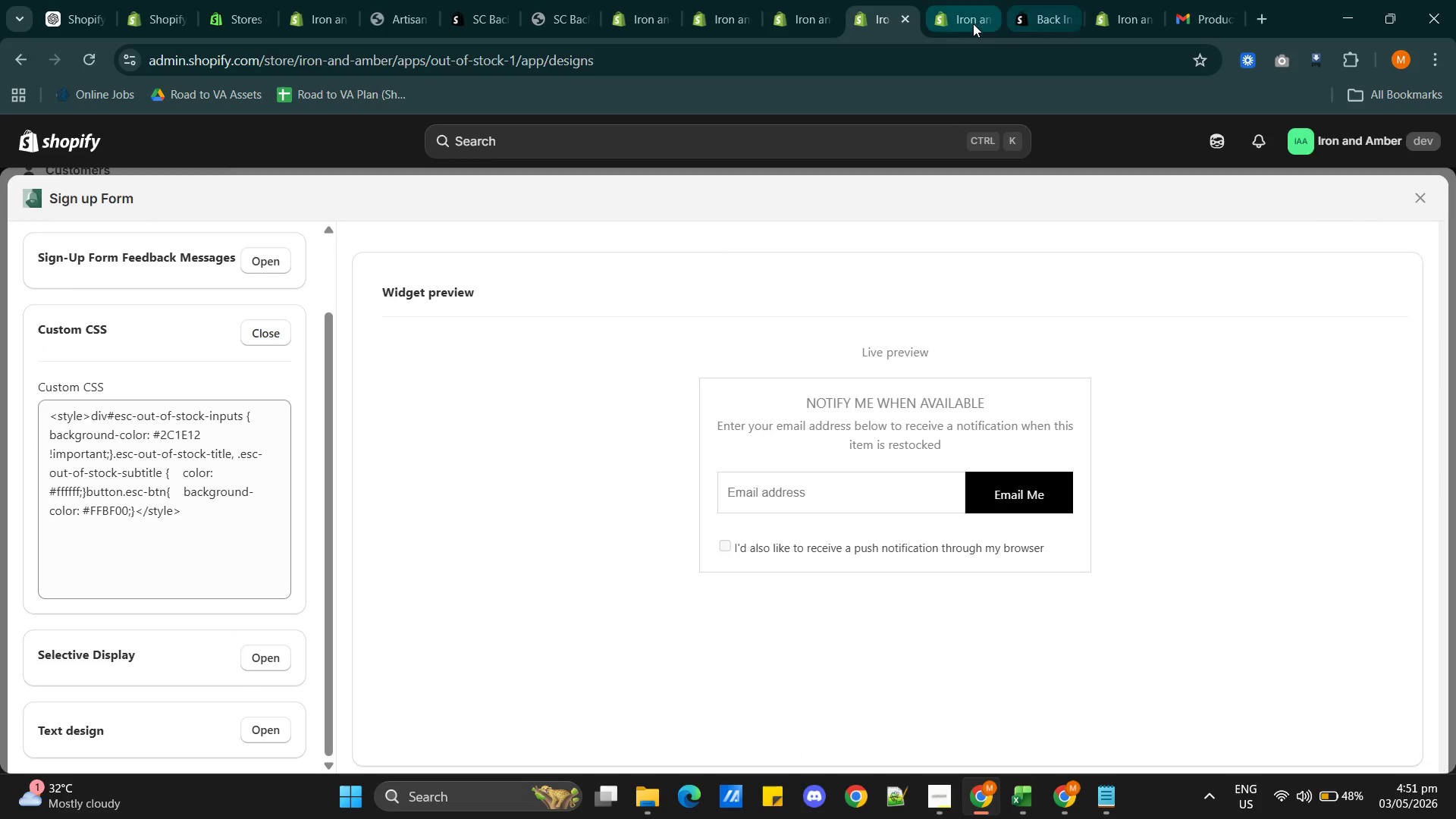 
wait(8.0)
 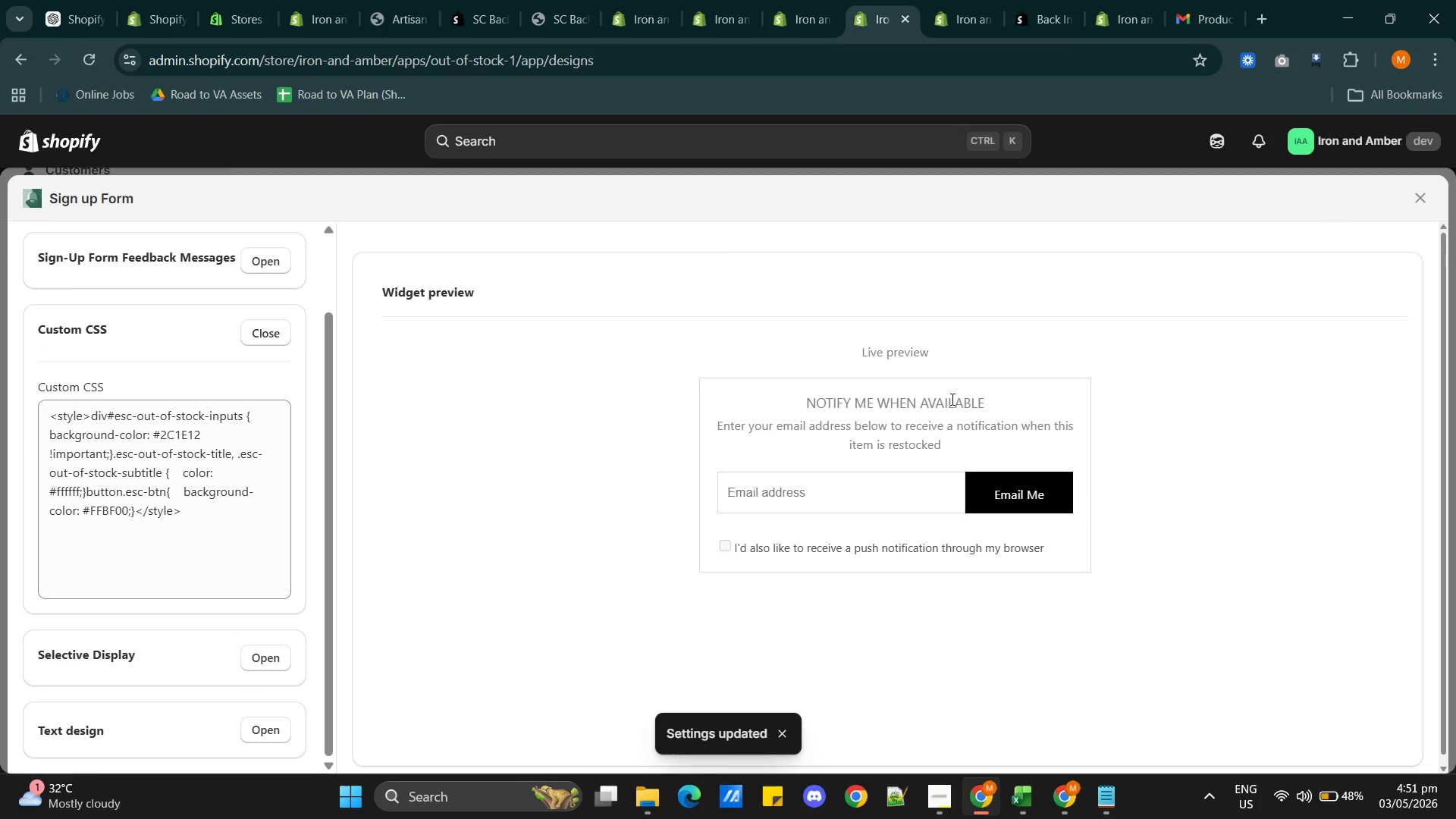 
left_click([553, 18])
 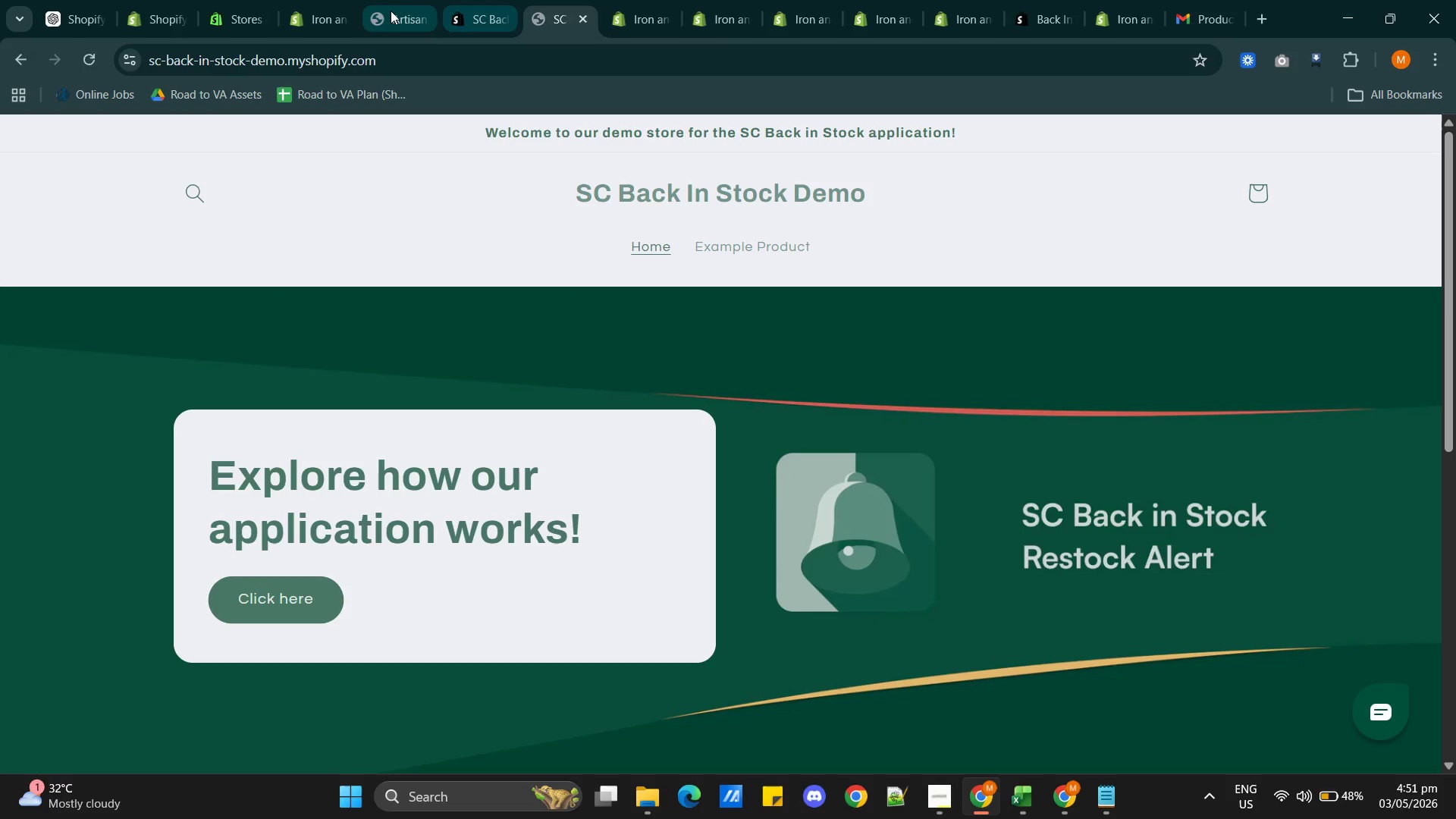 
left_click([387, 11])
 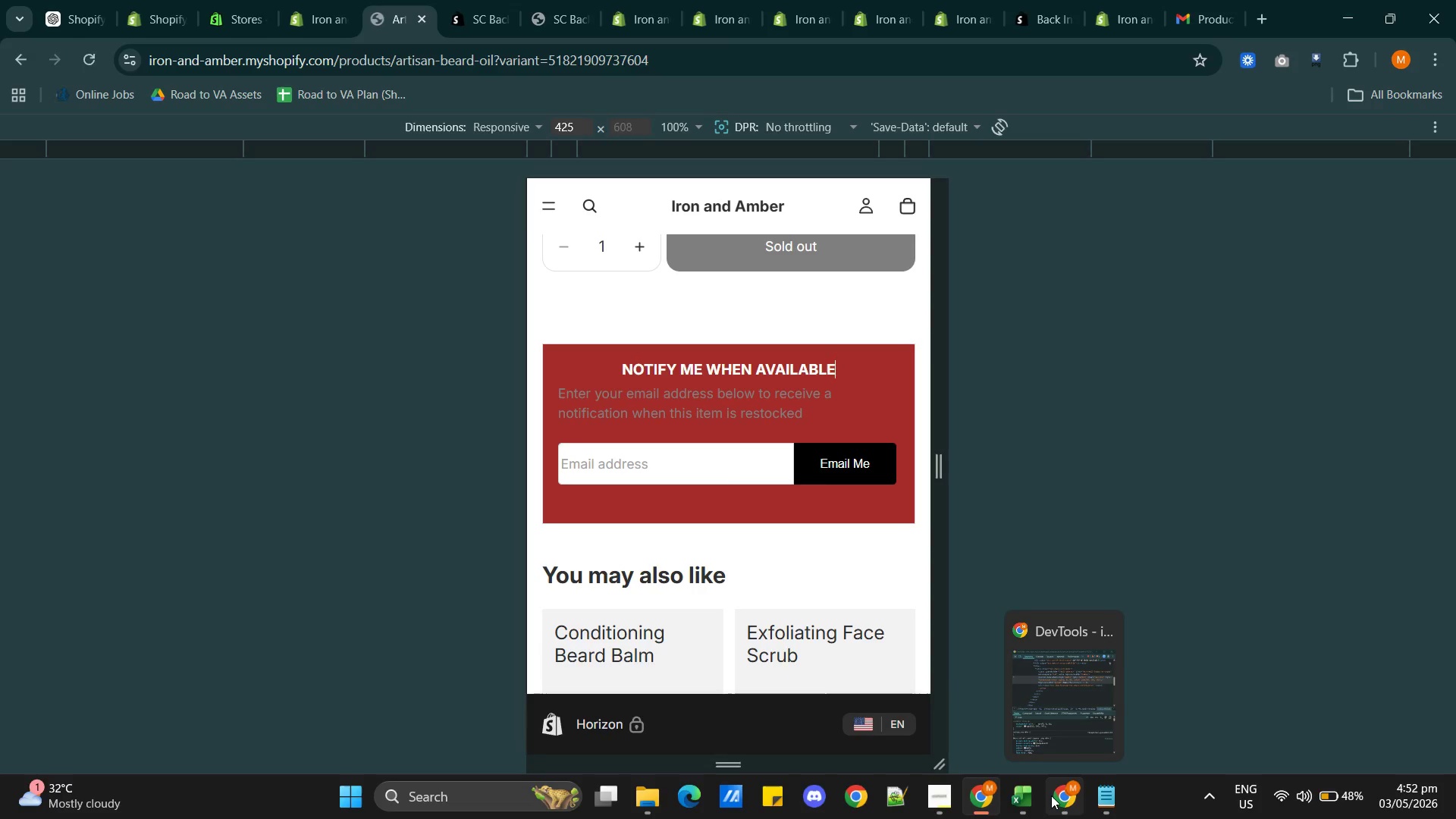 
left_click([1104, 629])
 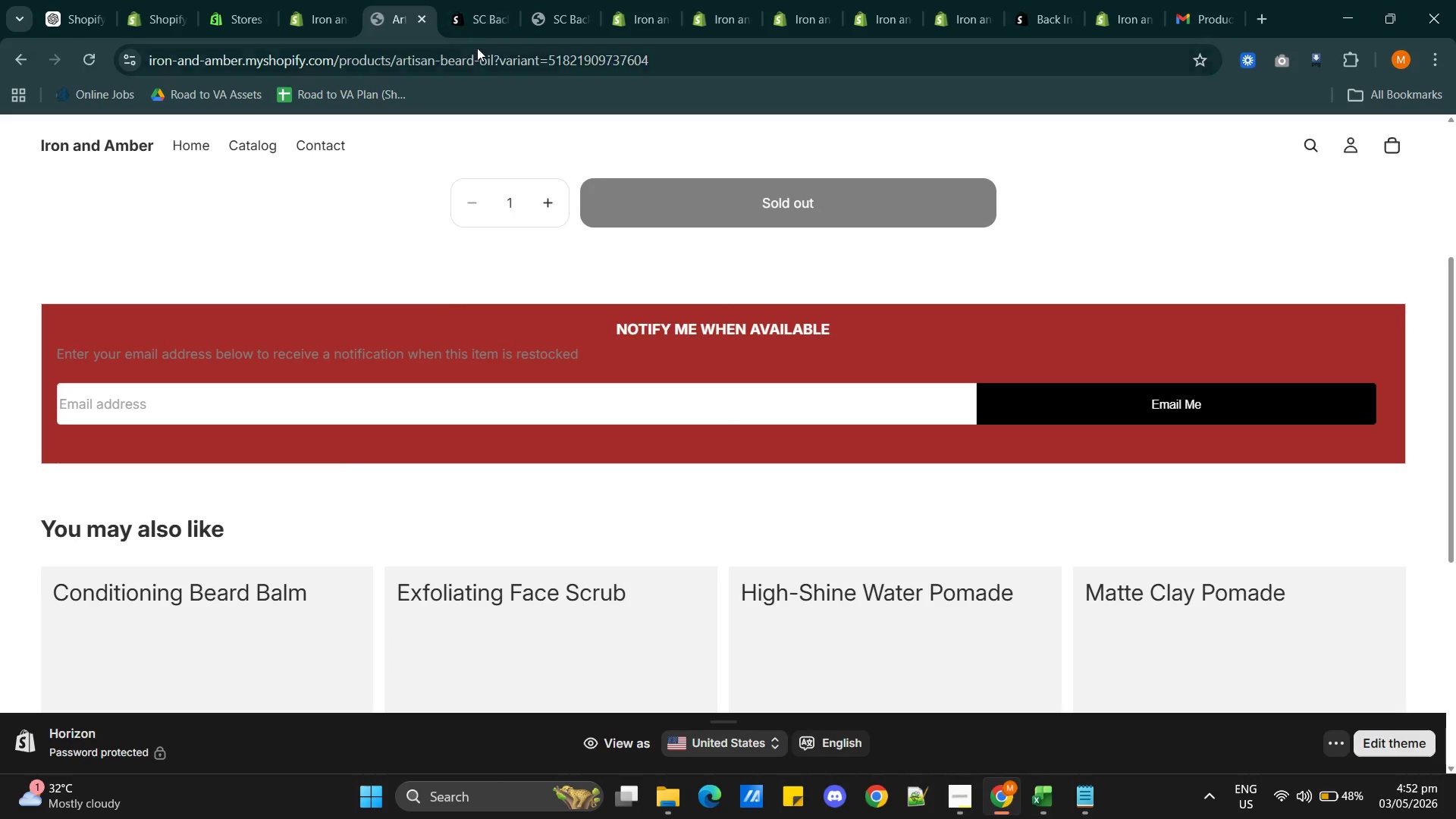 
left_click([489, 59])
 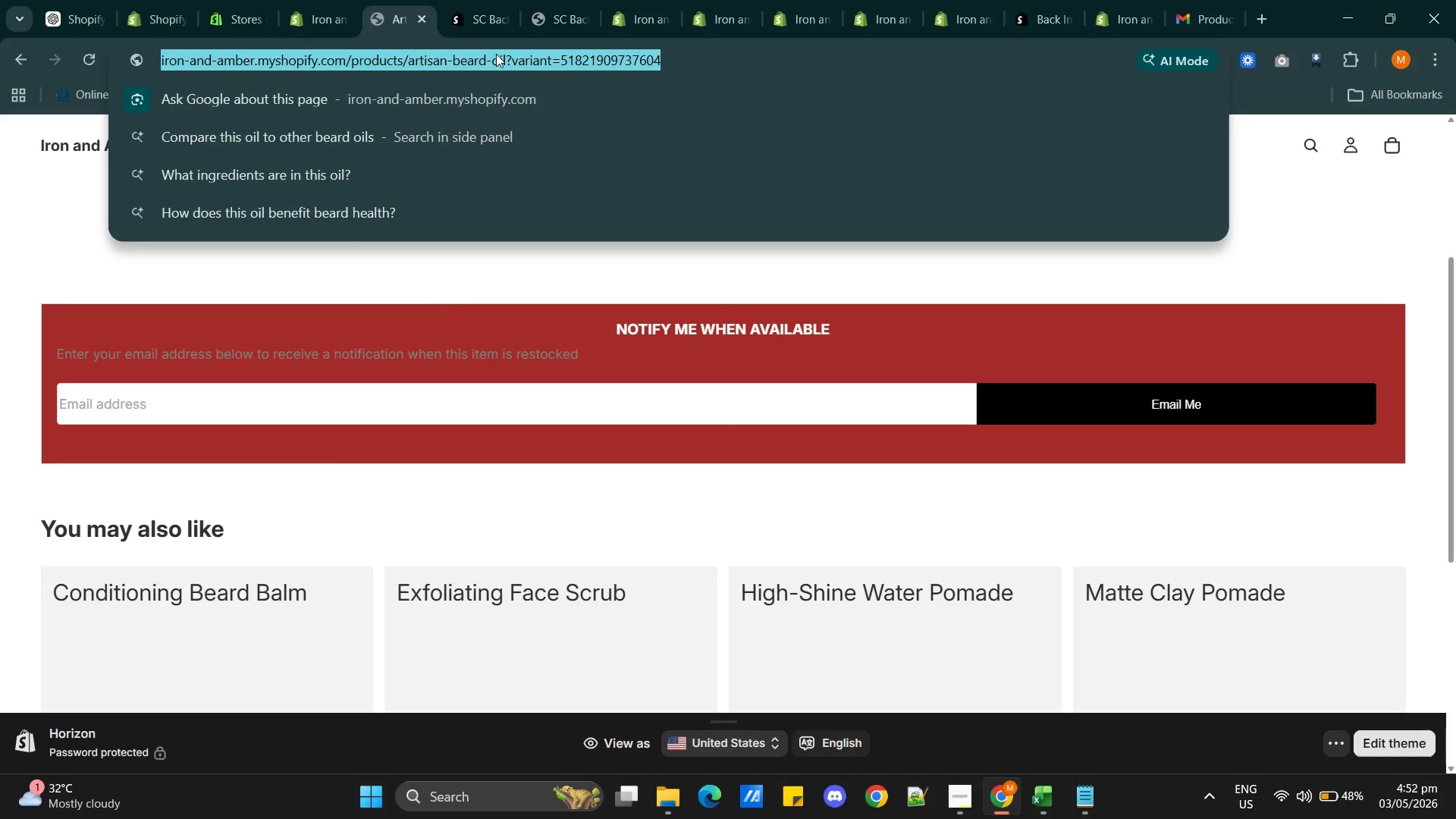 
key(Enter)
 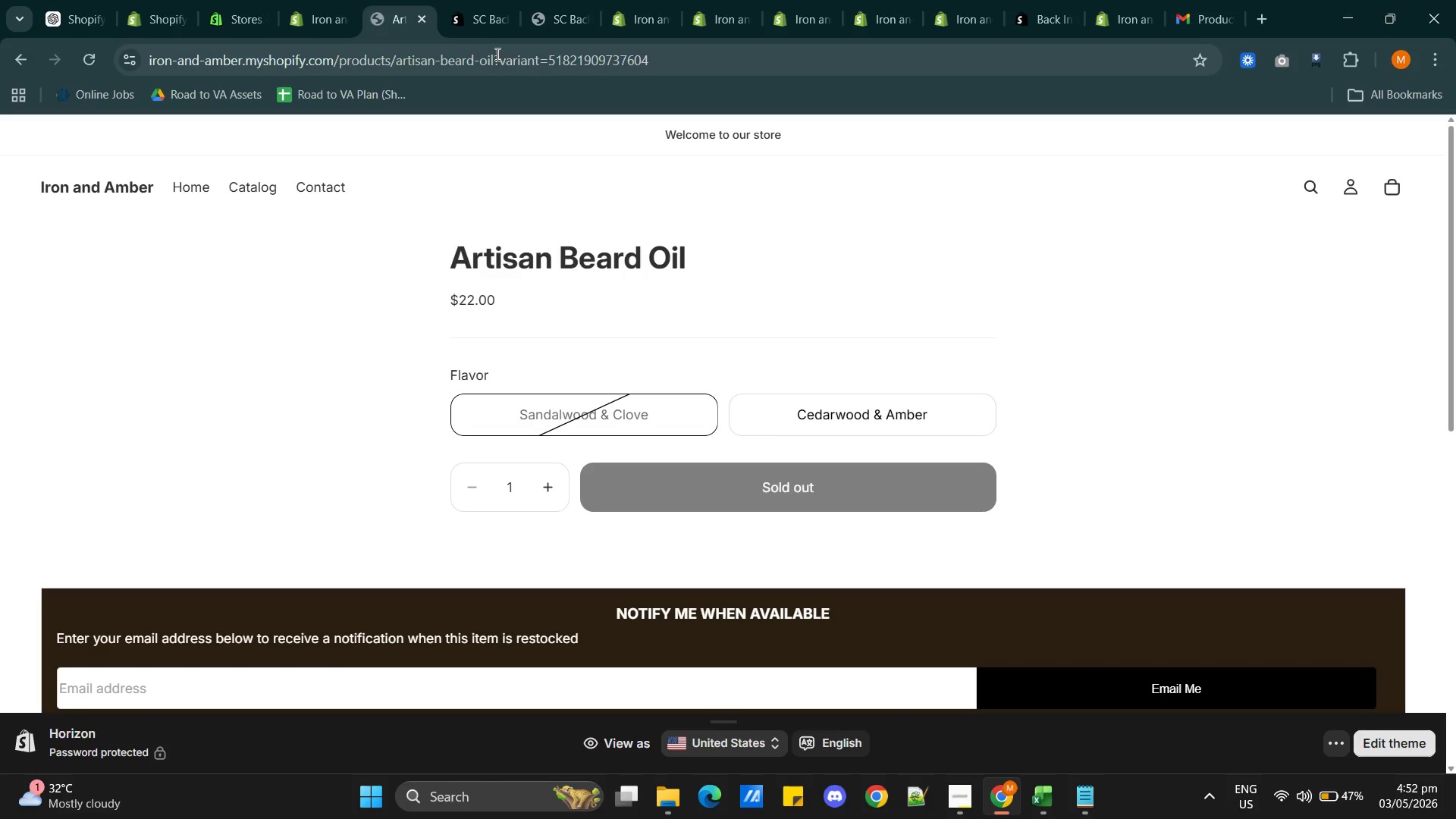 
scroll: coordinate [621, 239], scroll_direction: down, amount: 2.0
 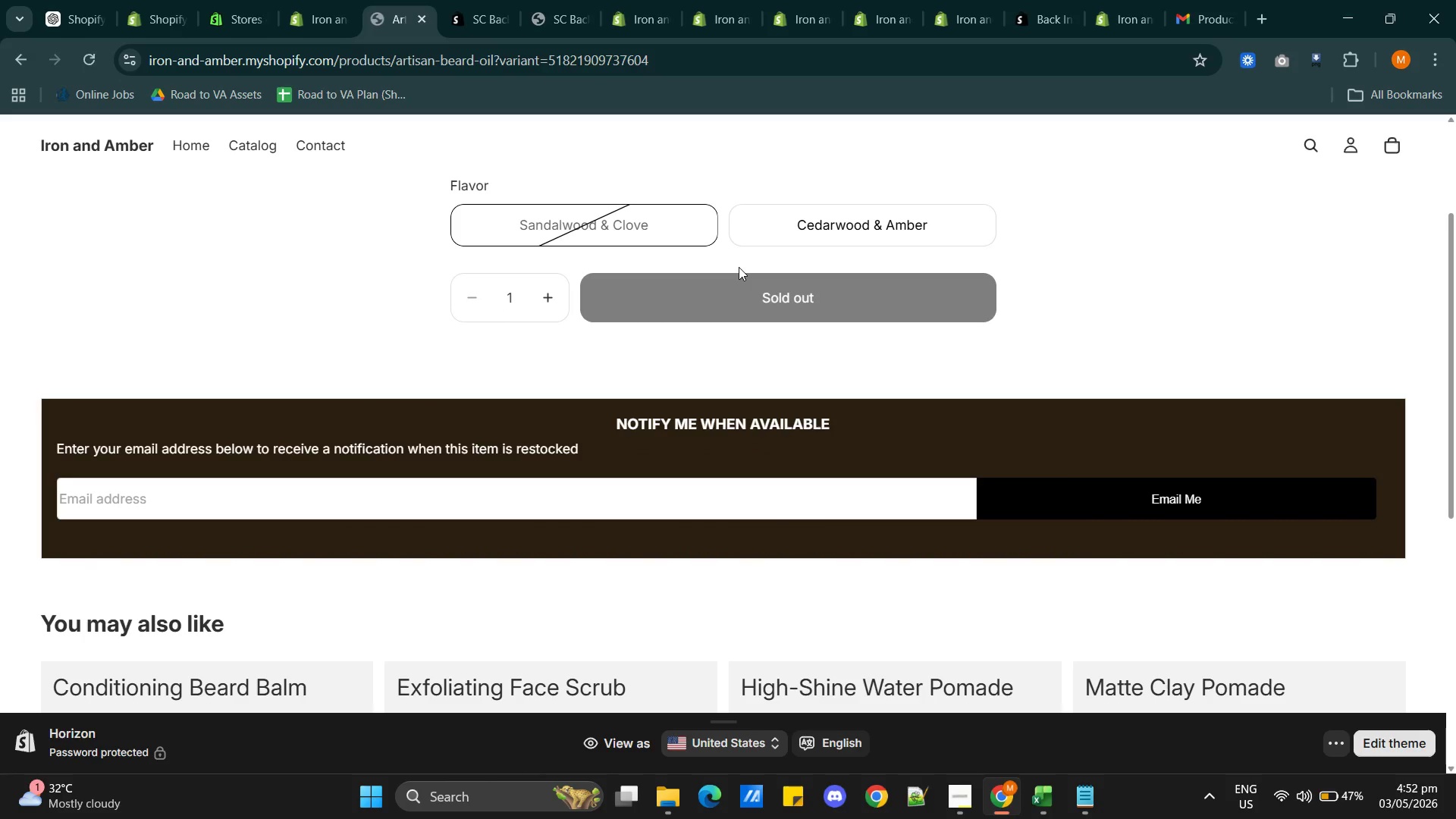 
mouse_move([425, -5])
 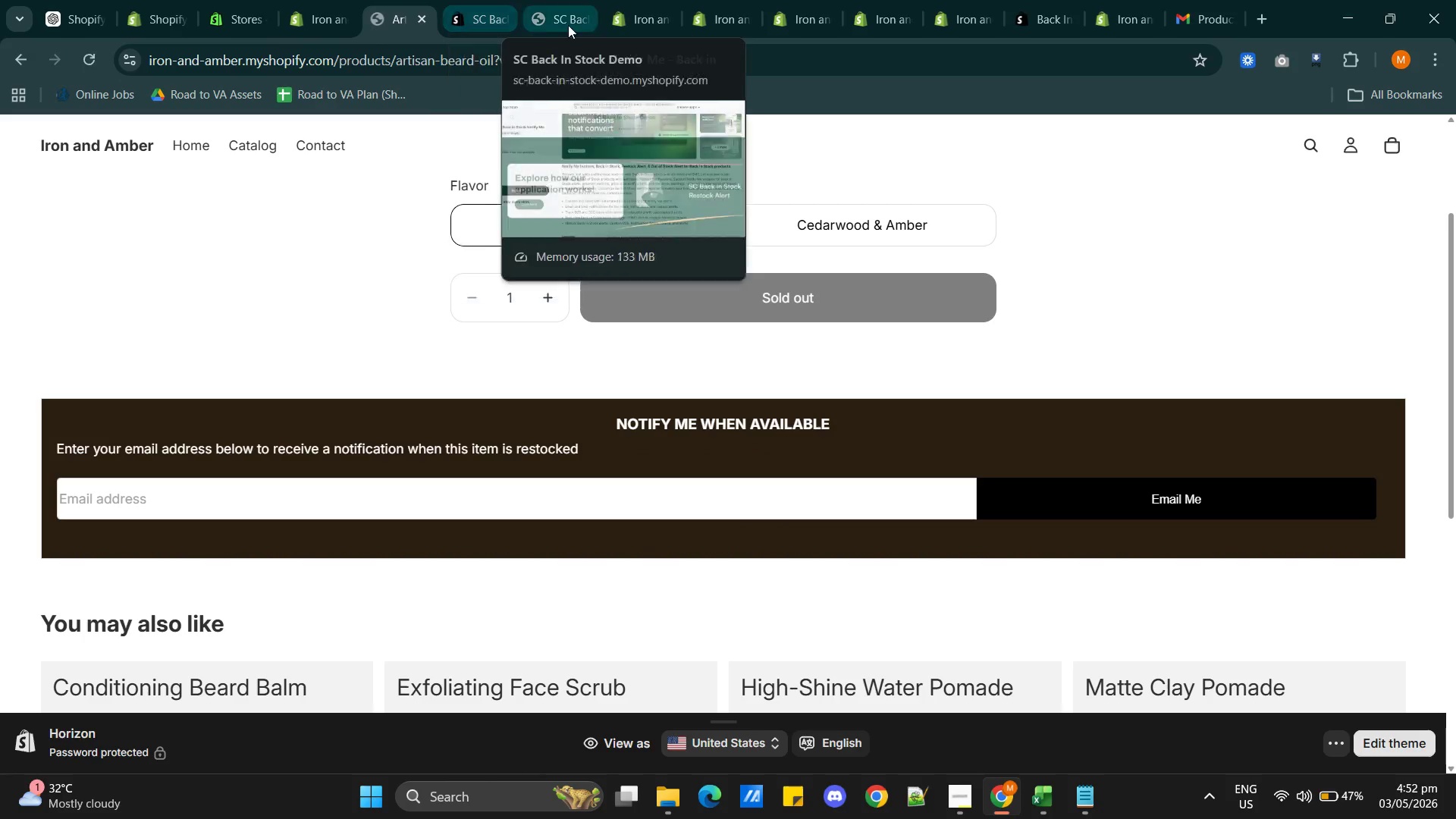 
left_click([719, 25])
 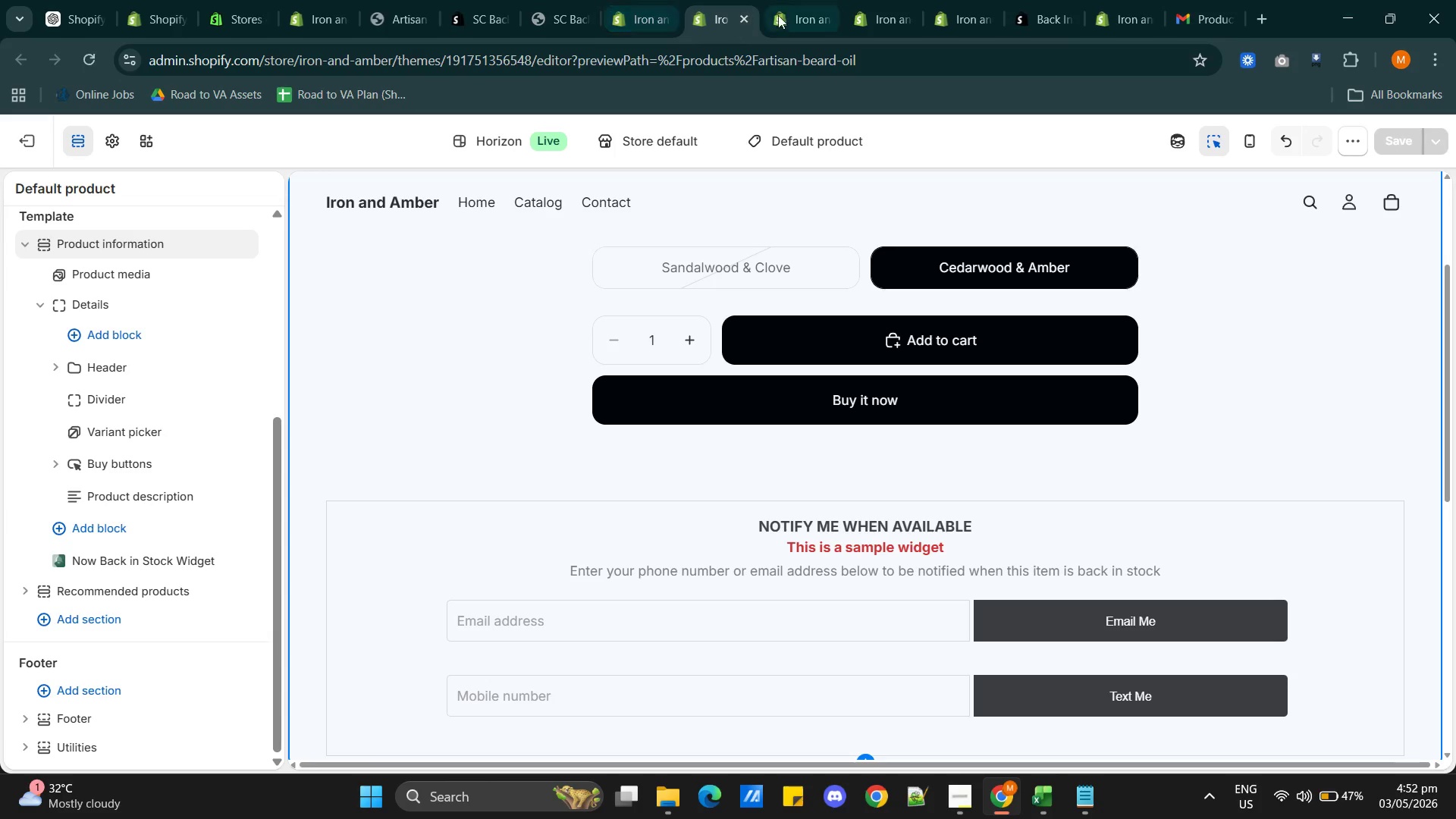 
left_click([814, 20])
 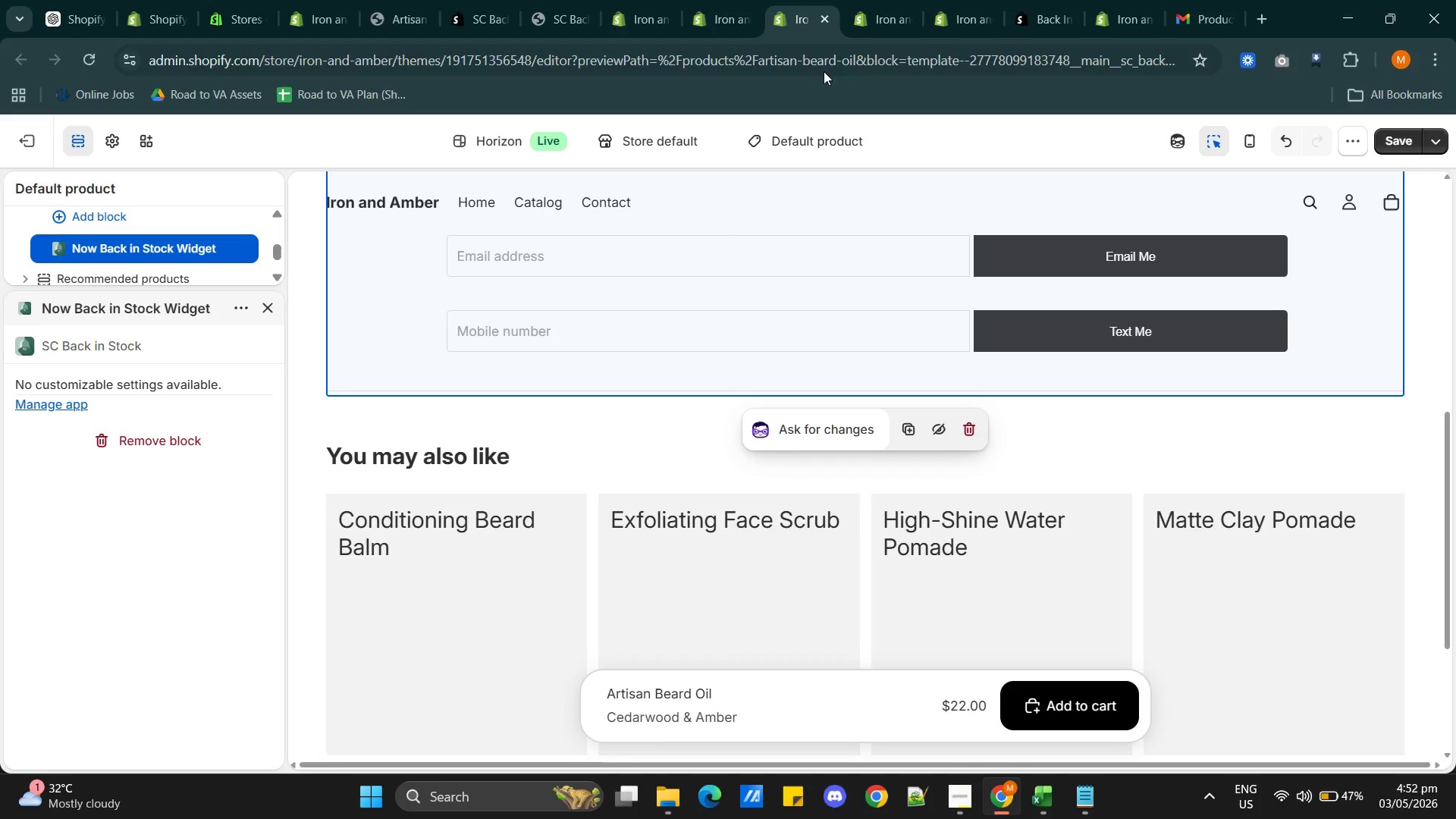 
left_click([890, 20])
 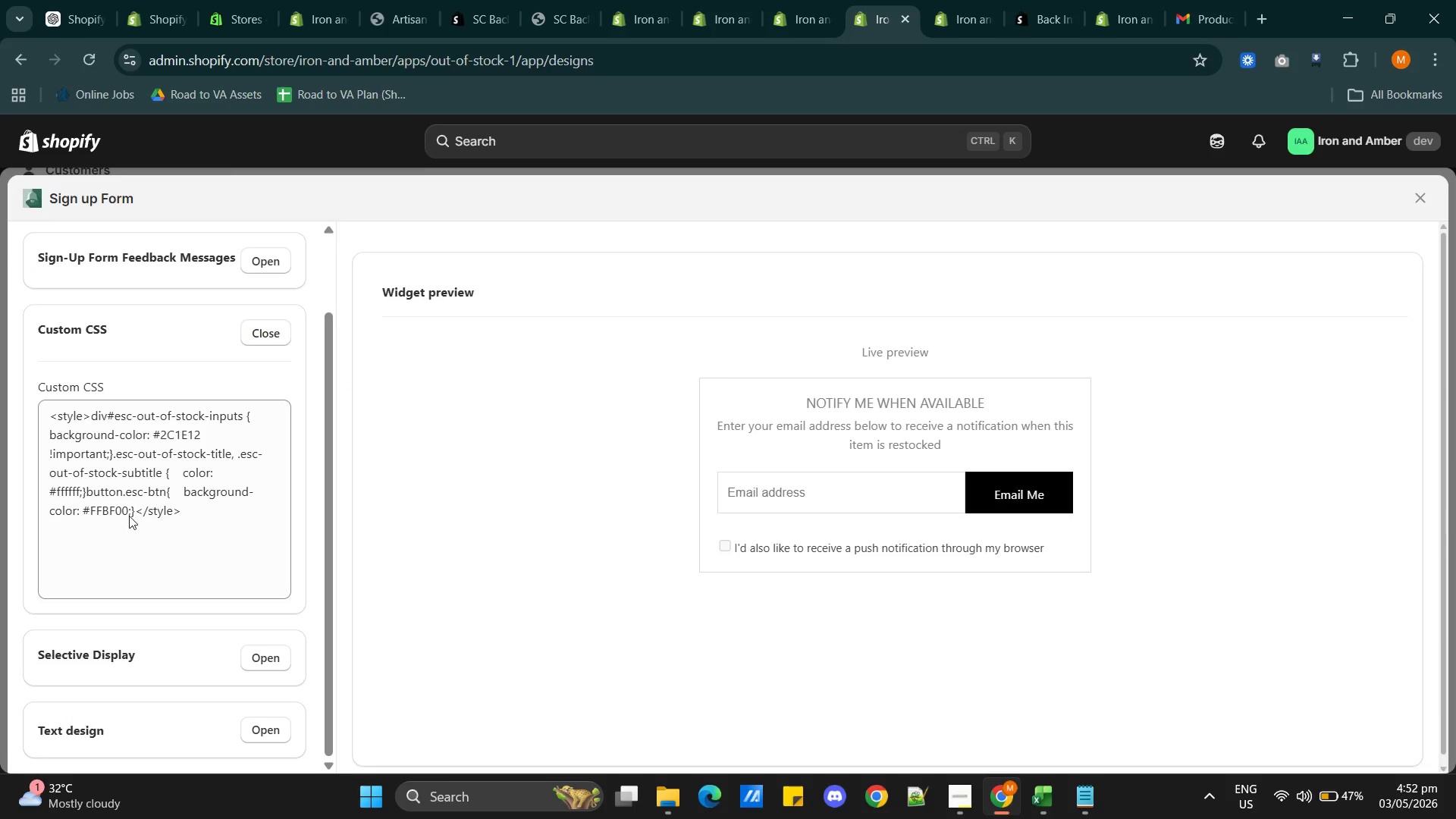 
left_click([132, 507])
 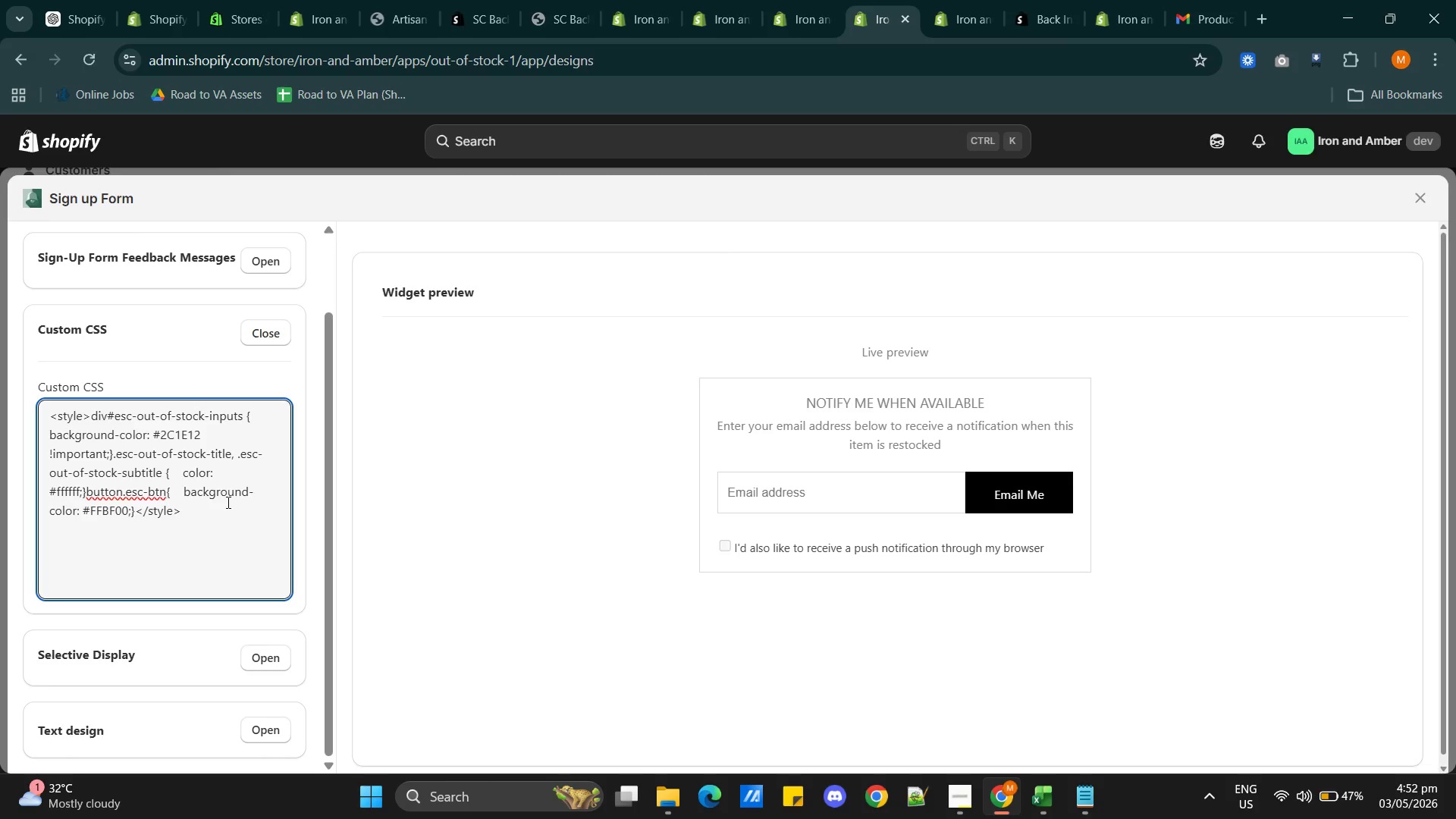 
wait(9.61)
 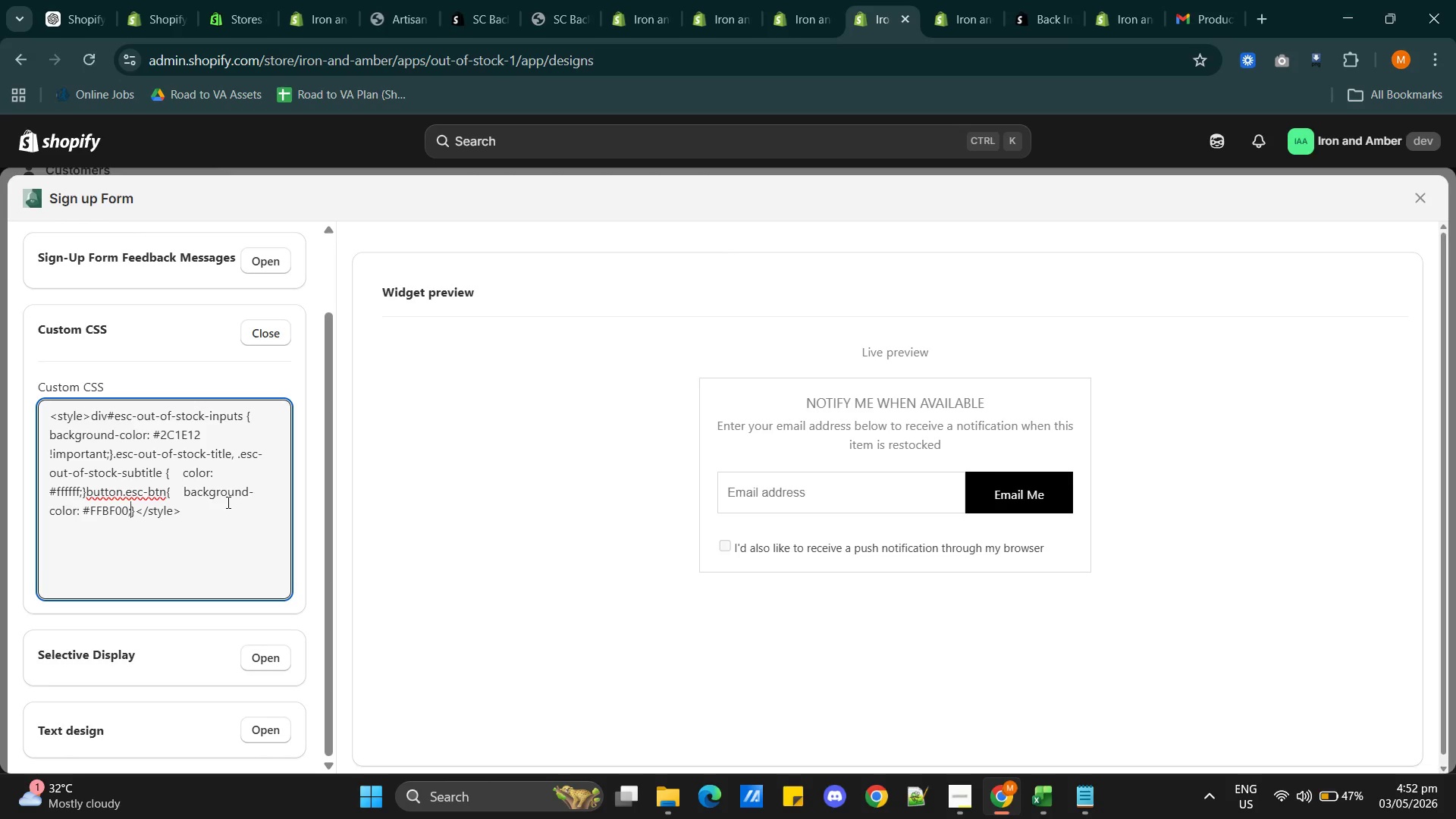 
type(!important)
 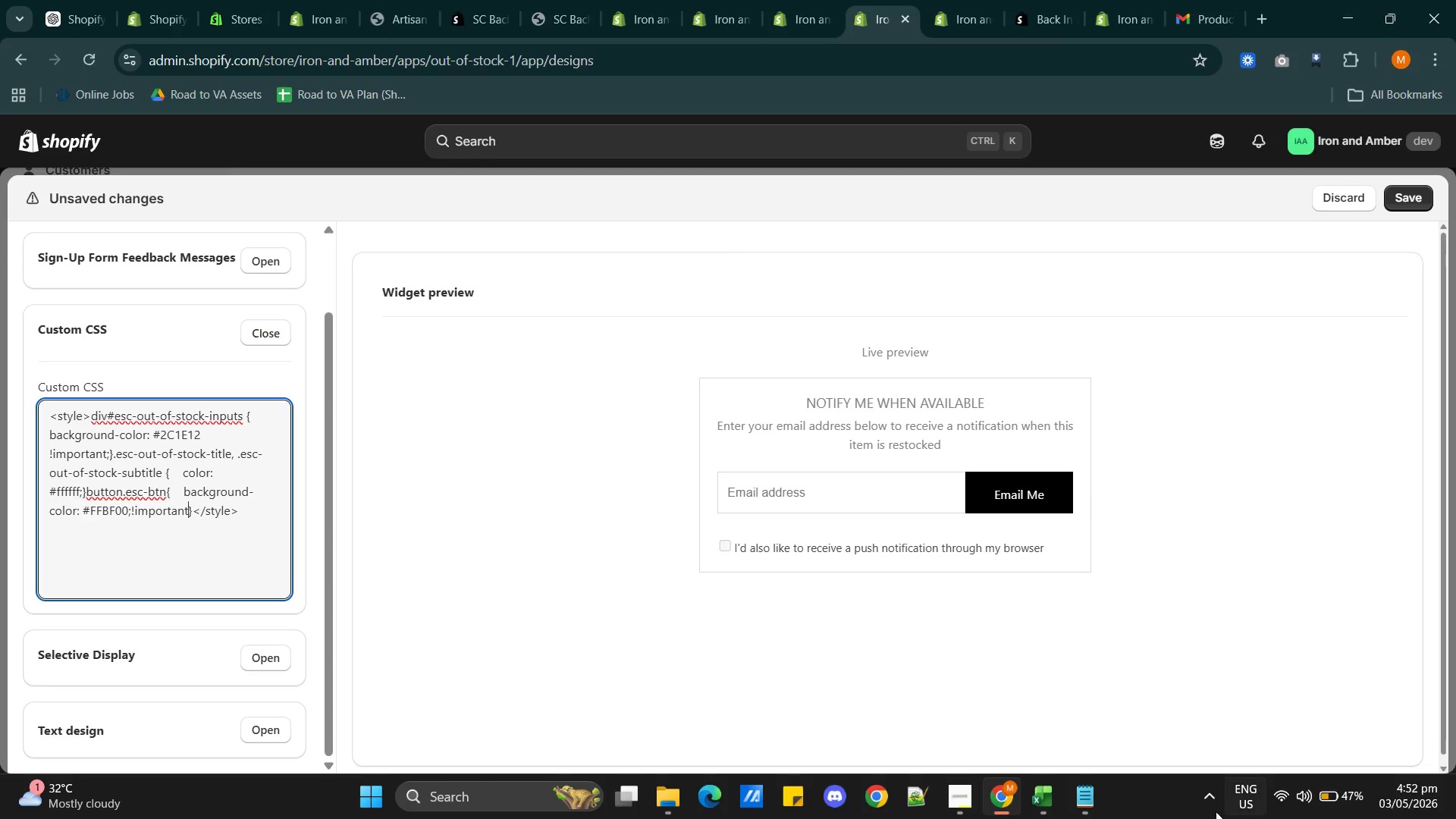 
left_click([1075, 802])
 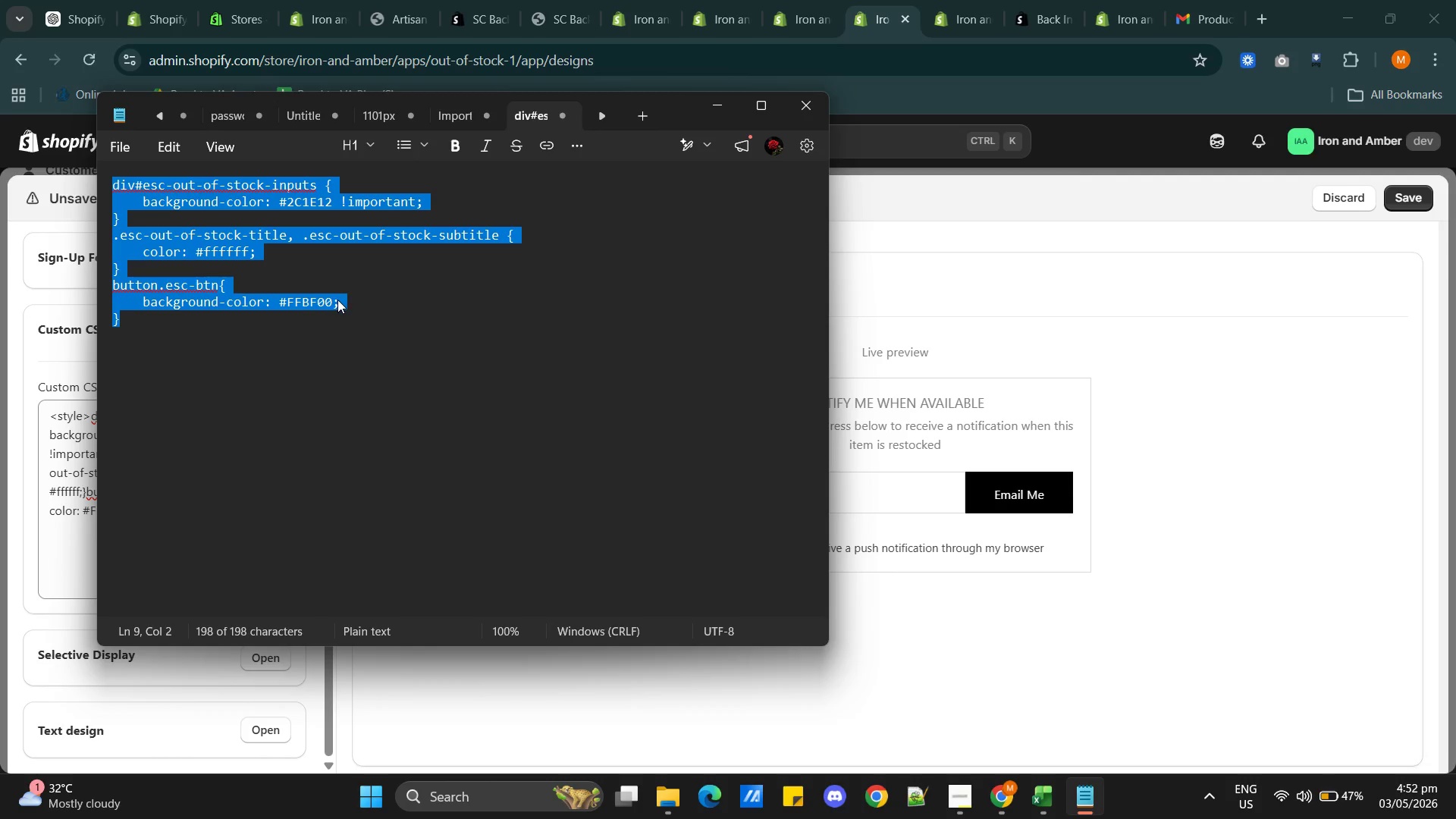 
left_click([334, 300])
 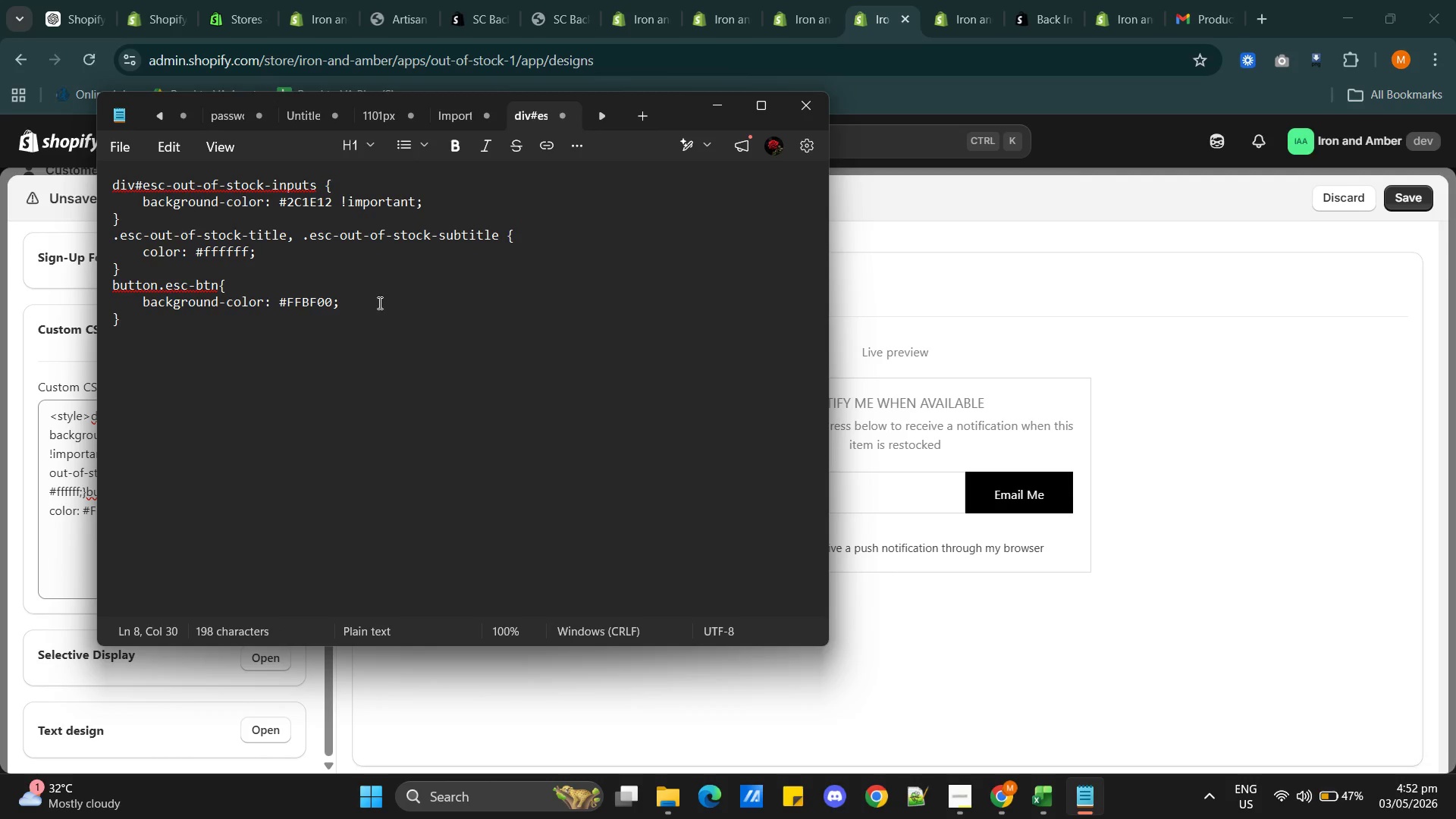 
type( !important)
 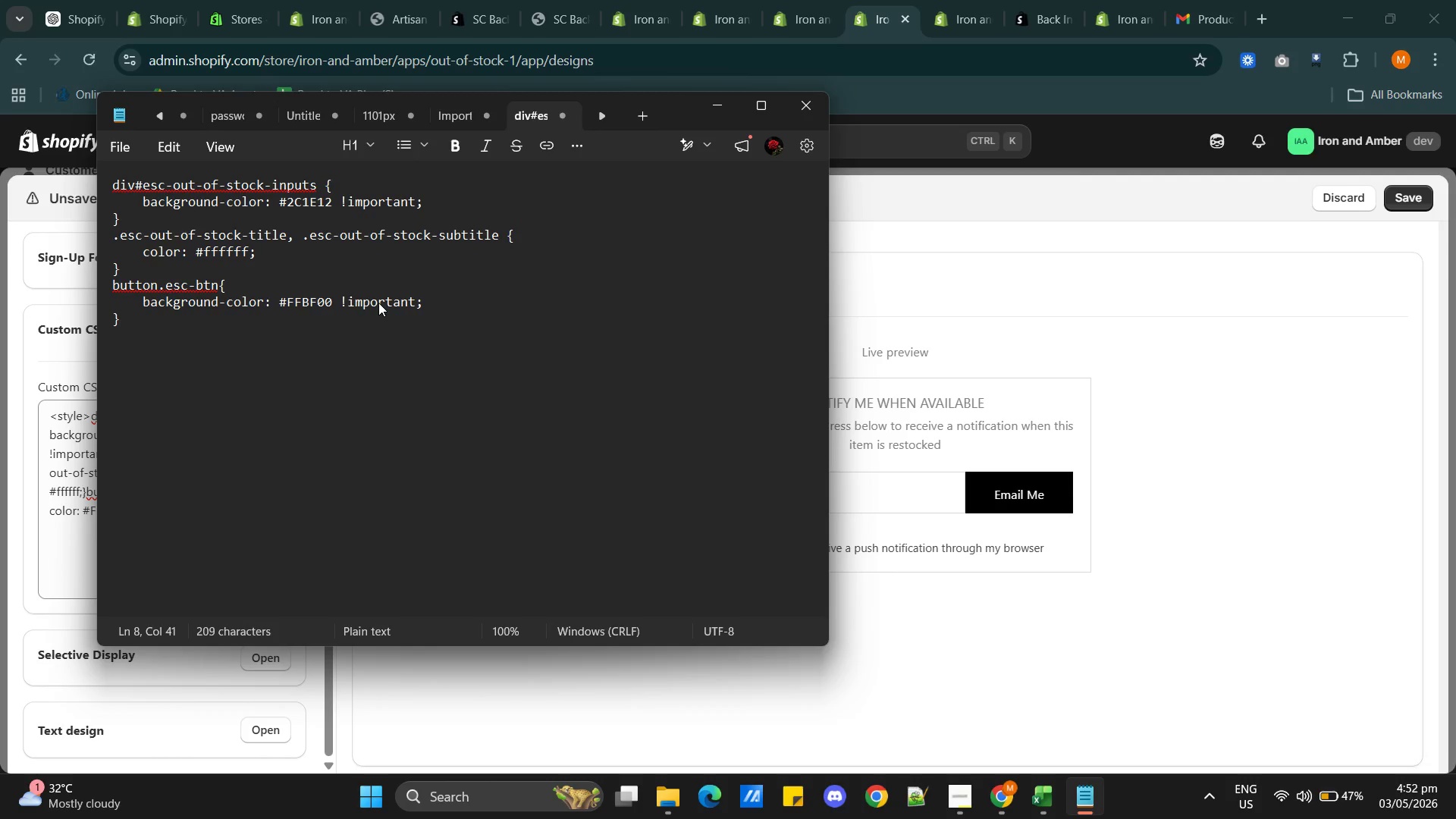 
left_click([301, 290])
 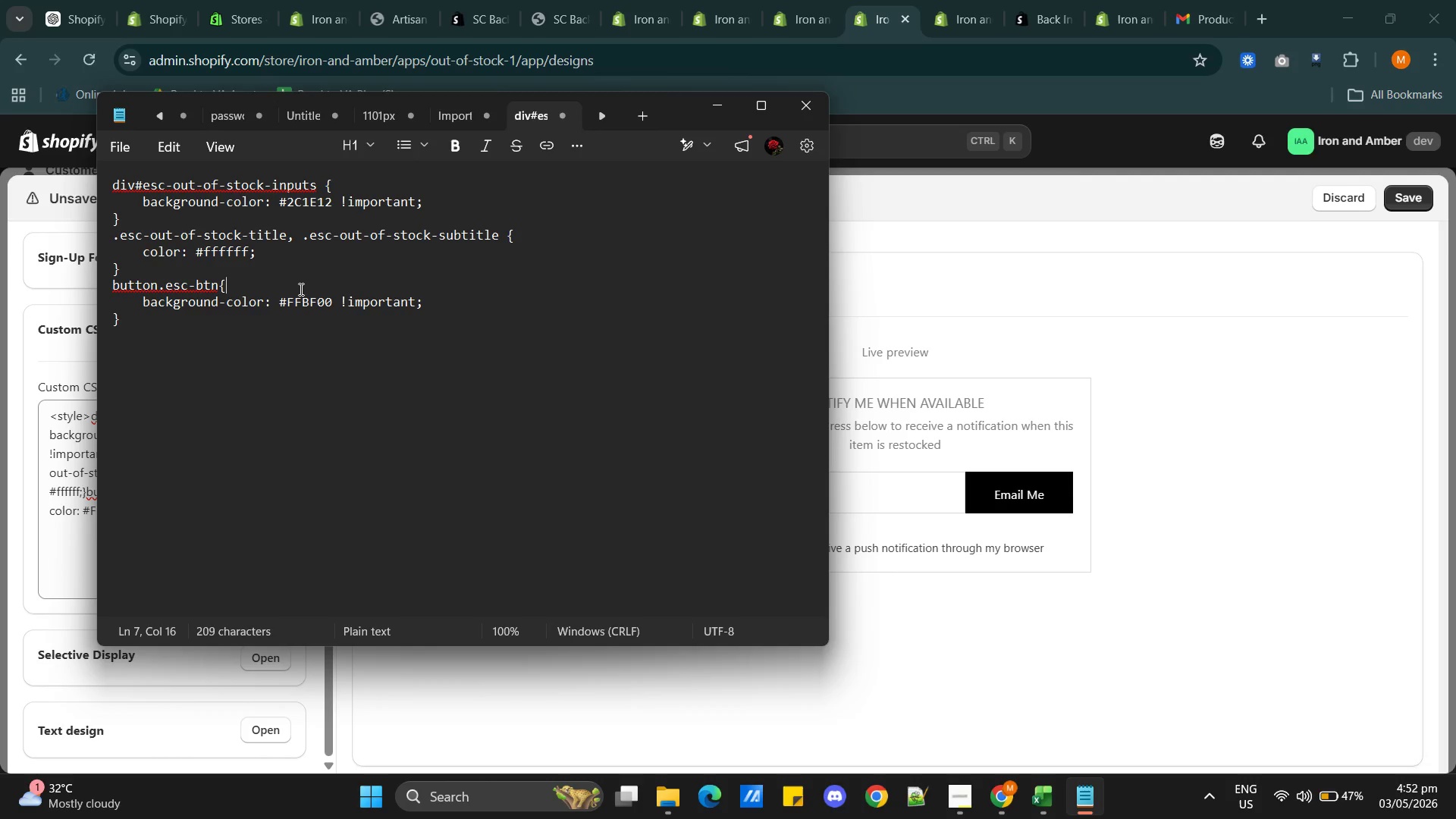 
key(Control+A)
 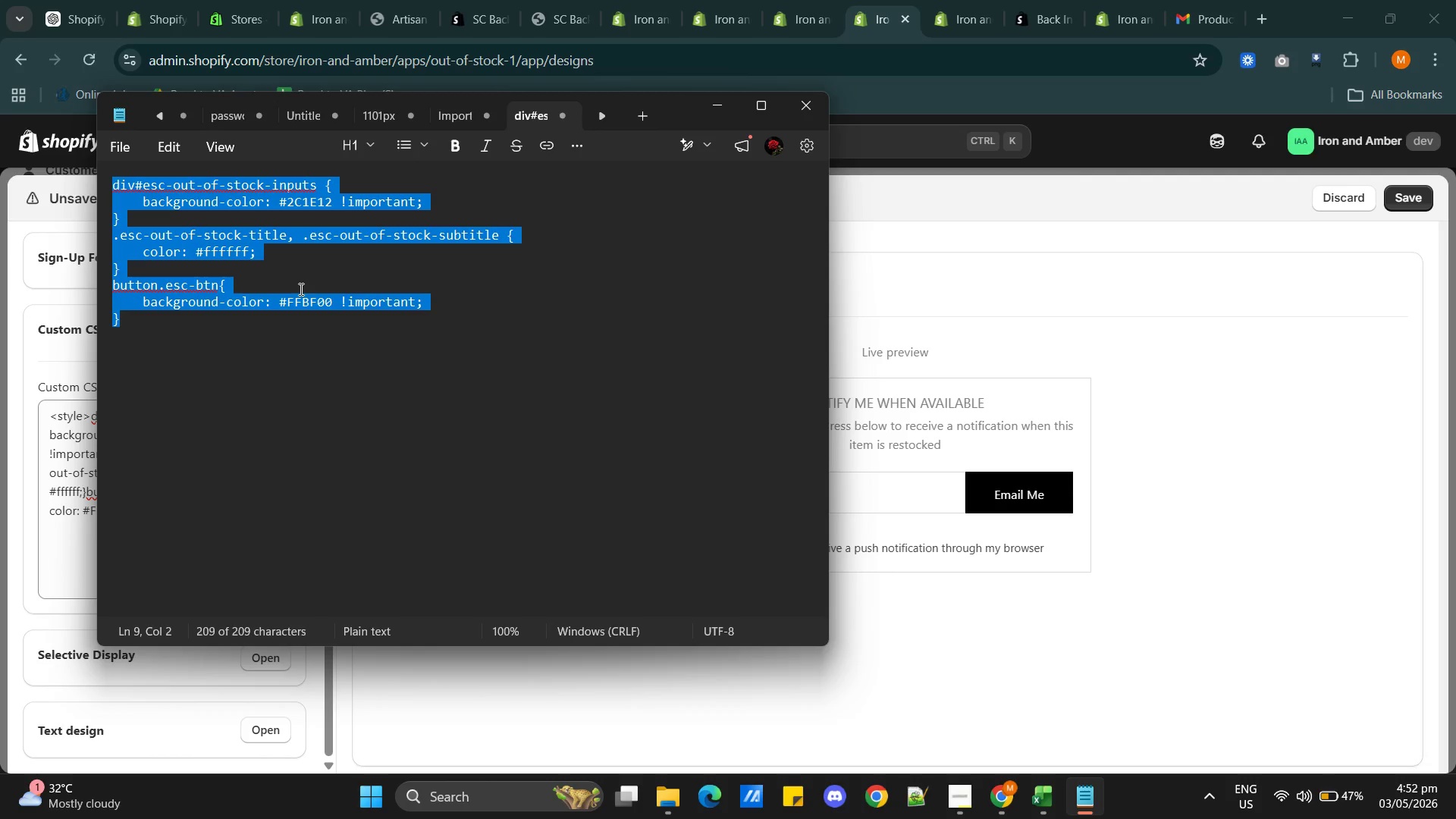 
key(Control+C)
 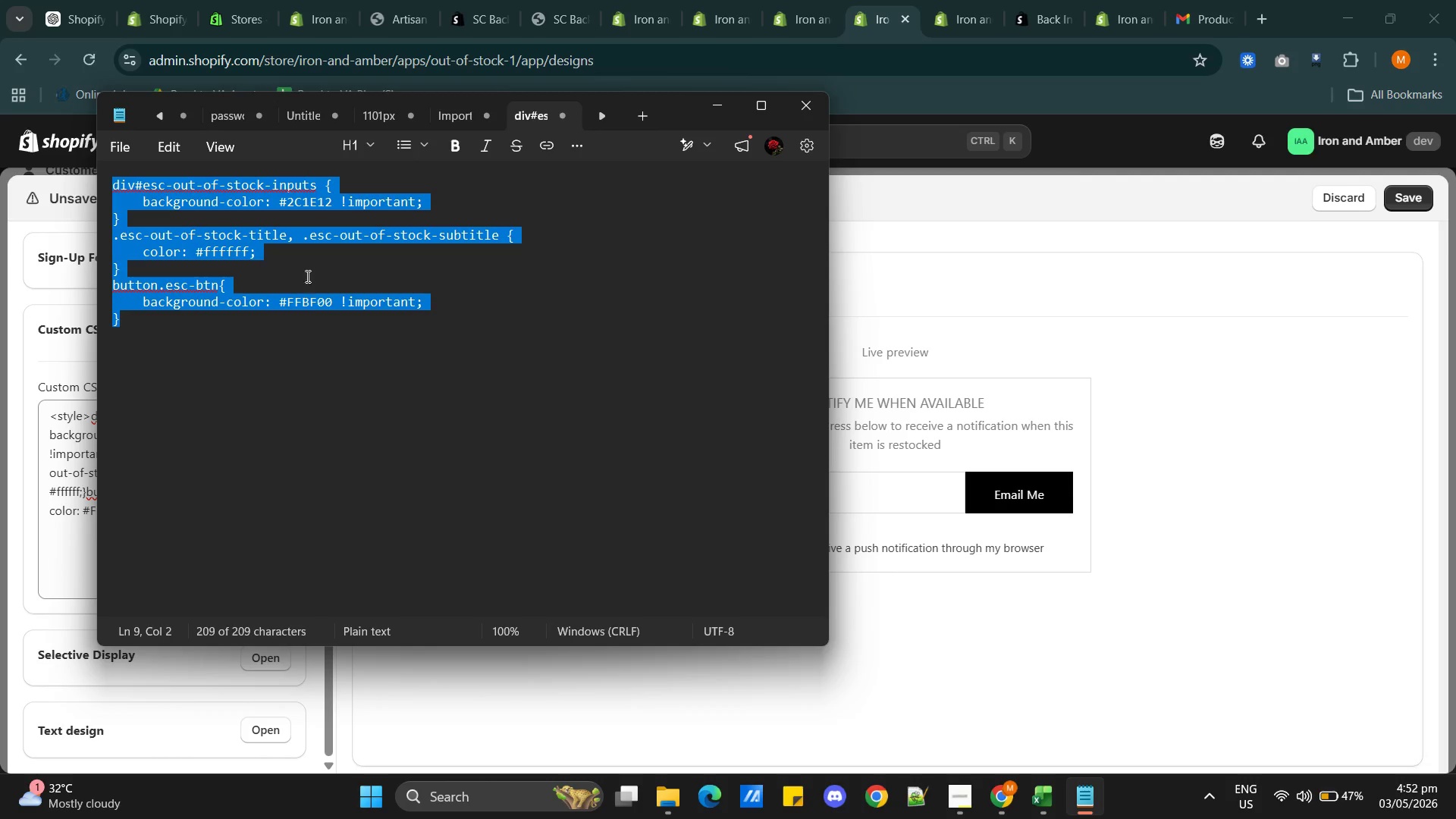 
key(Control+C)
 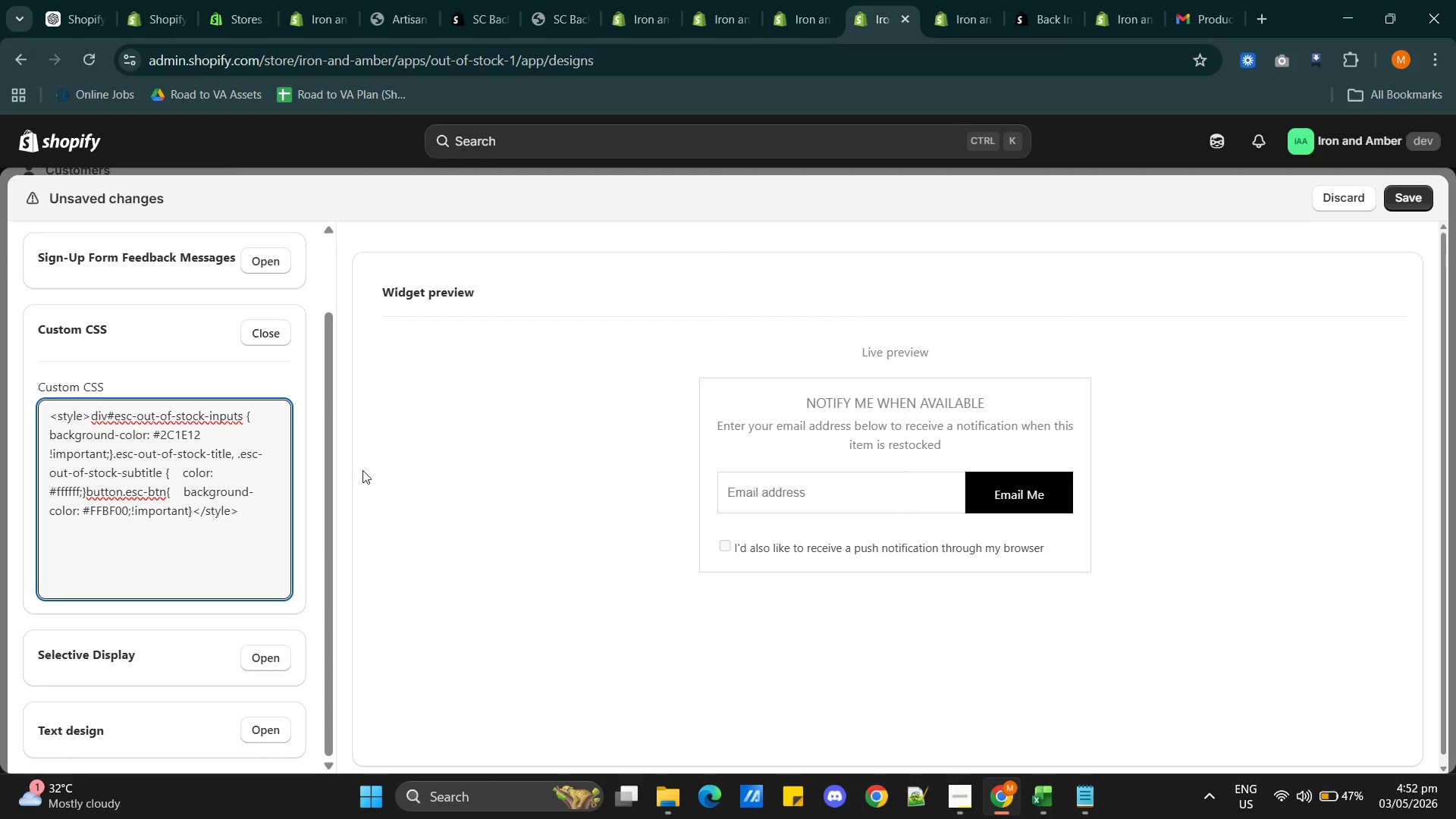 
left_click([171, 486])
 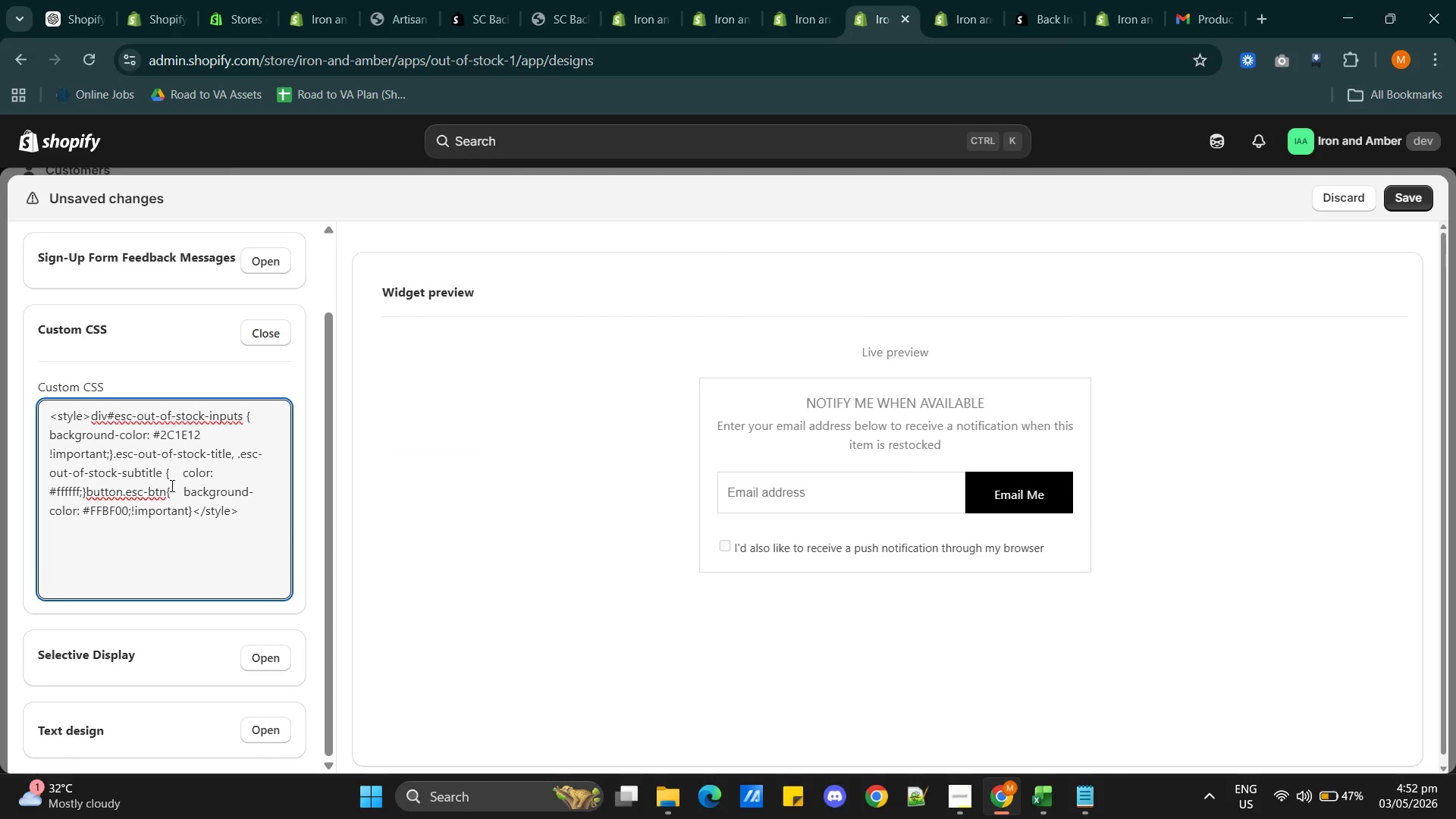 
key(Control+A)